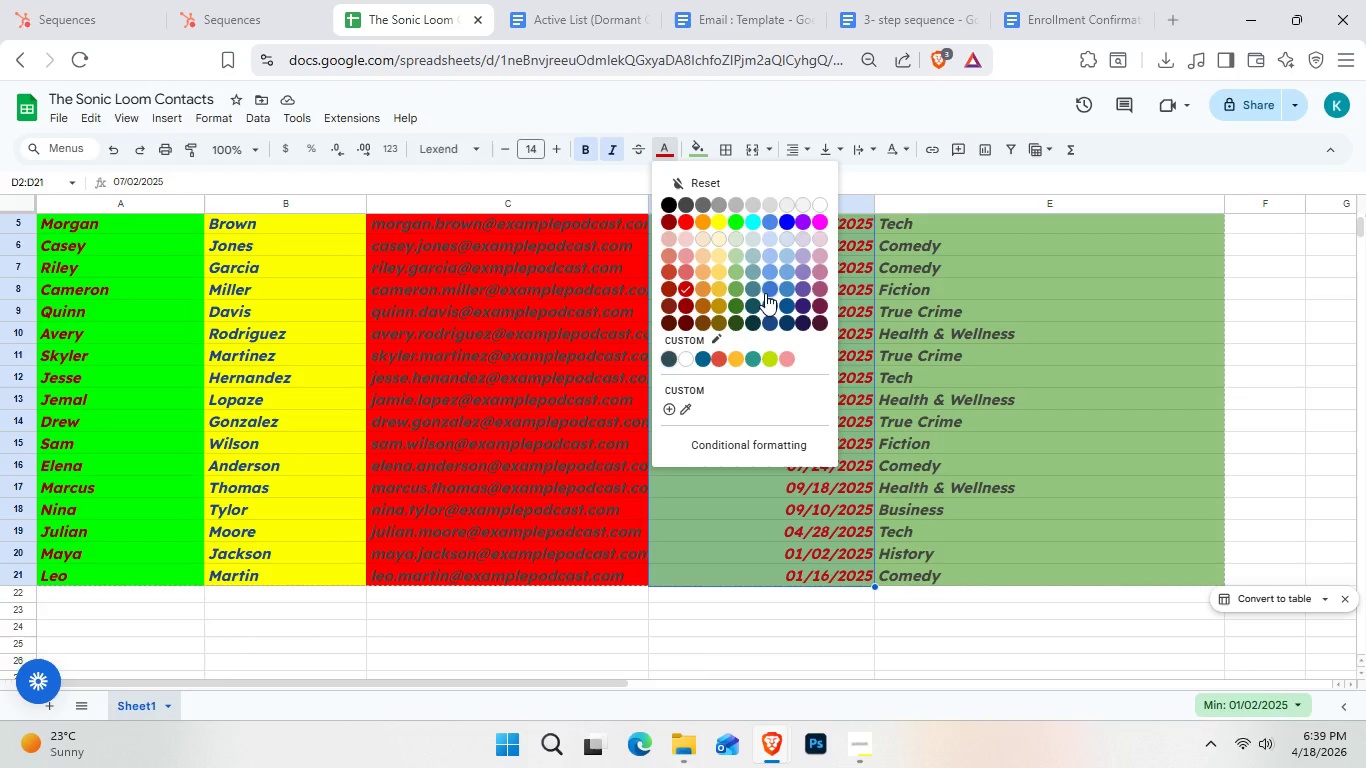 
left_click([765, 293])
 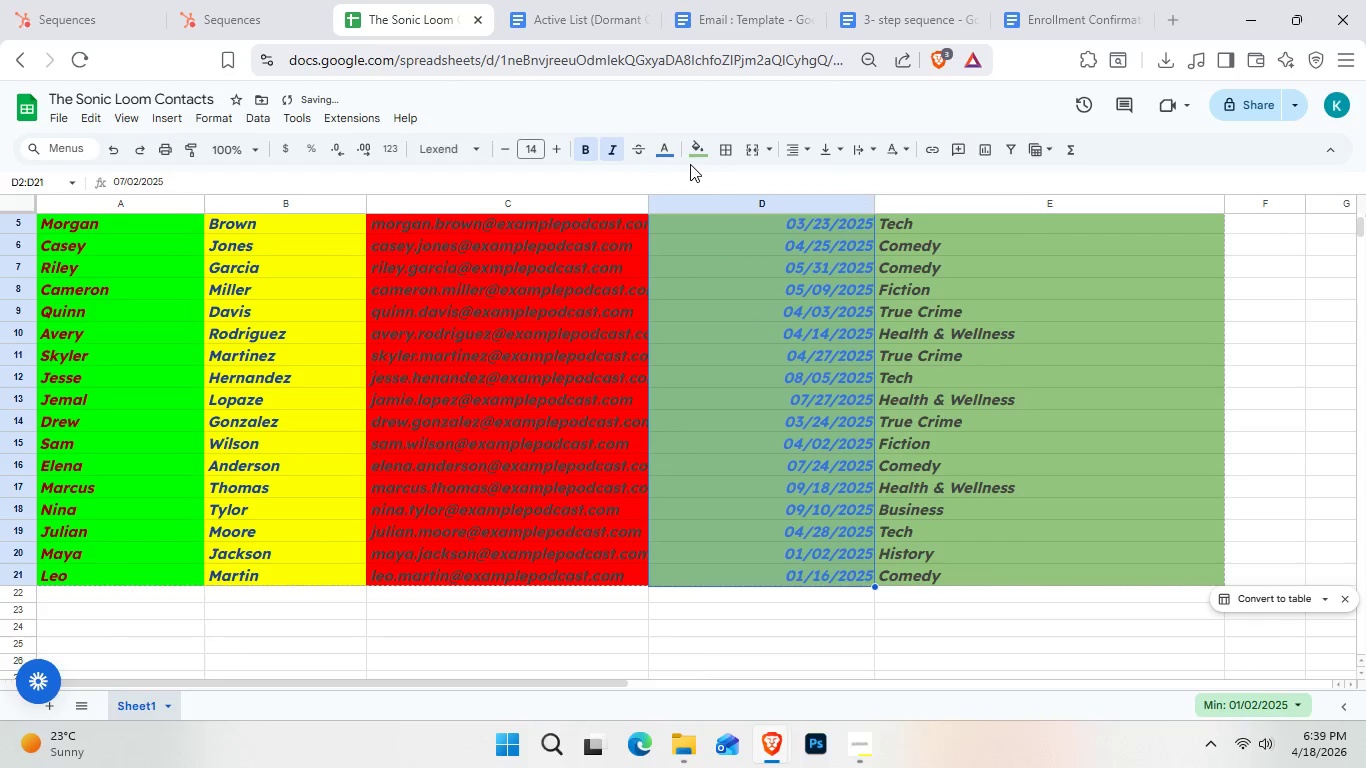 
mouse_move([648, 168])
 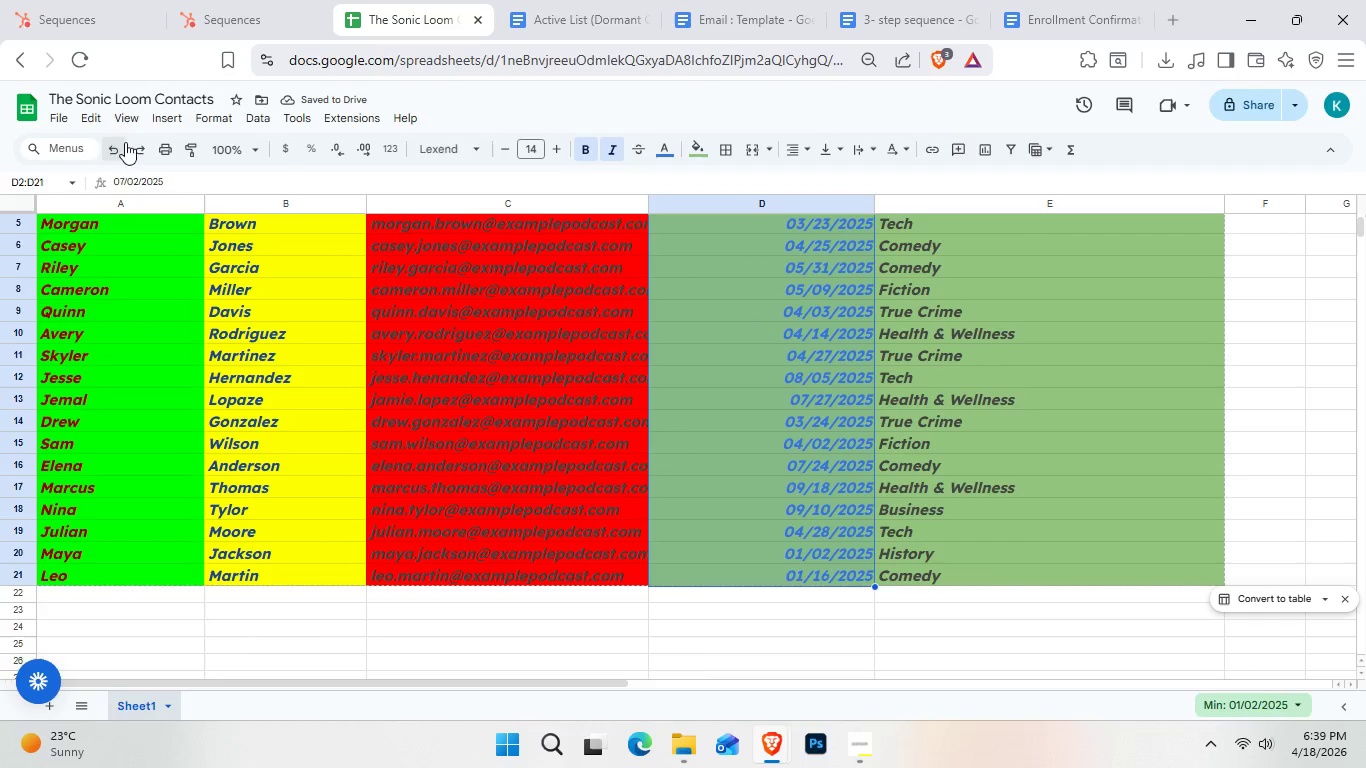 
left_click([114, 152])
 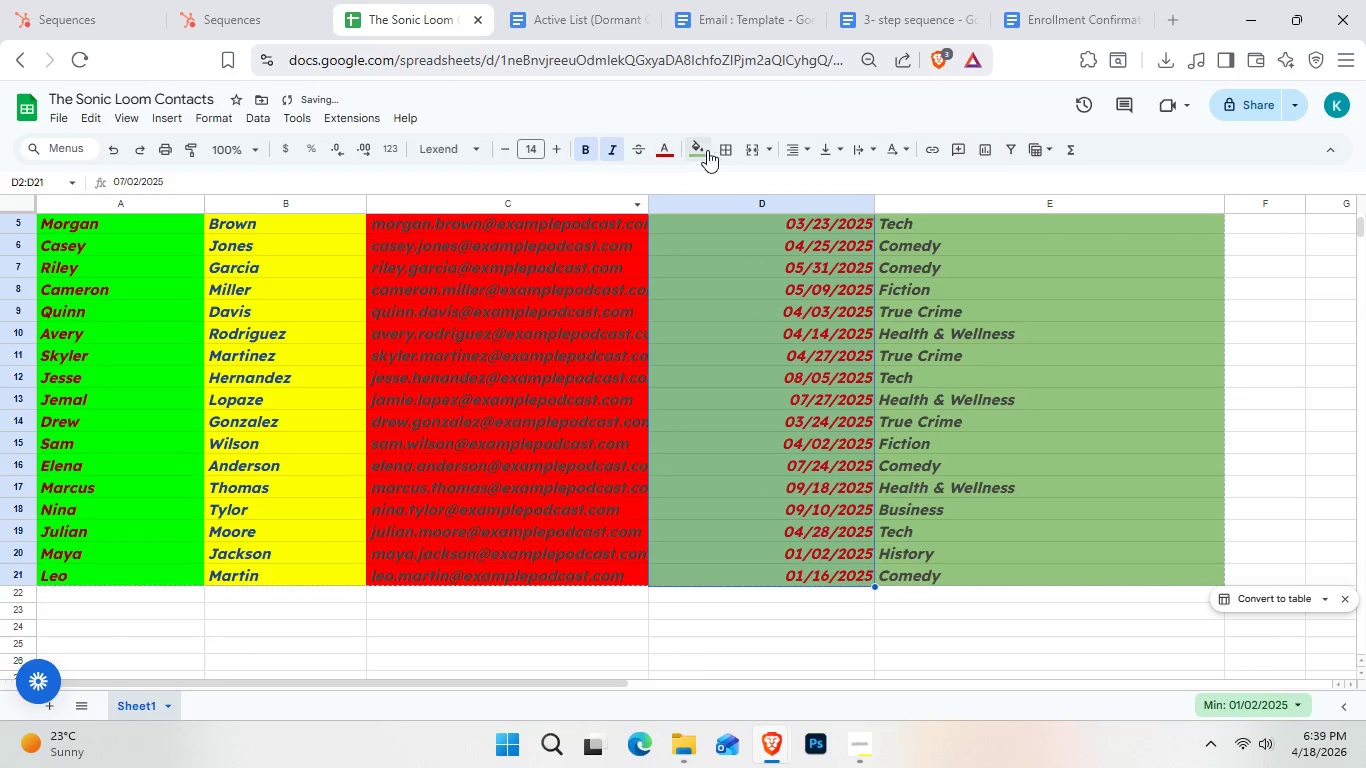 
left_click([695, 149])
 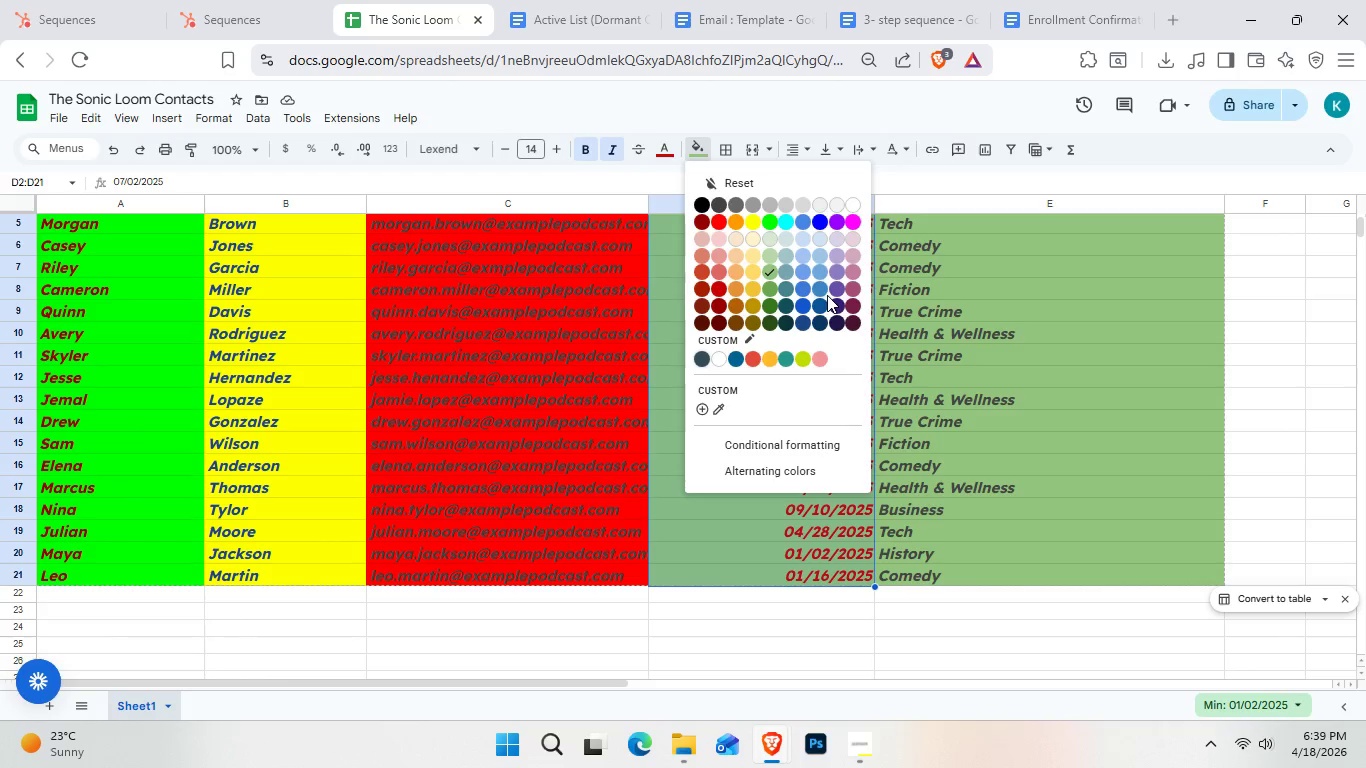 
wait(6.59)
 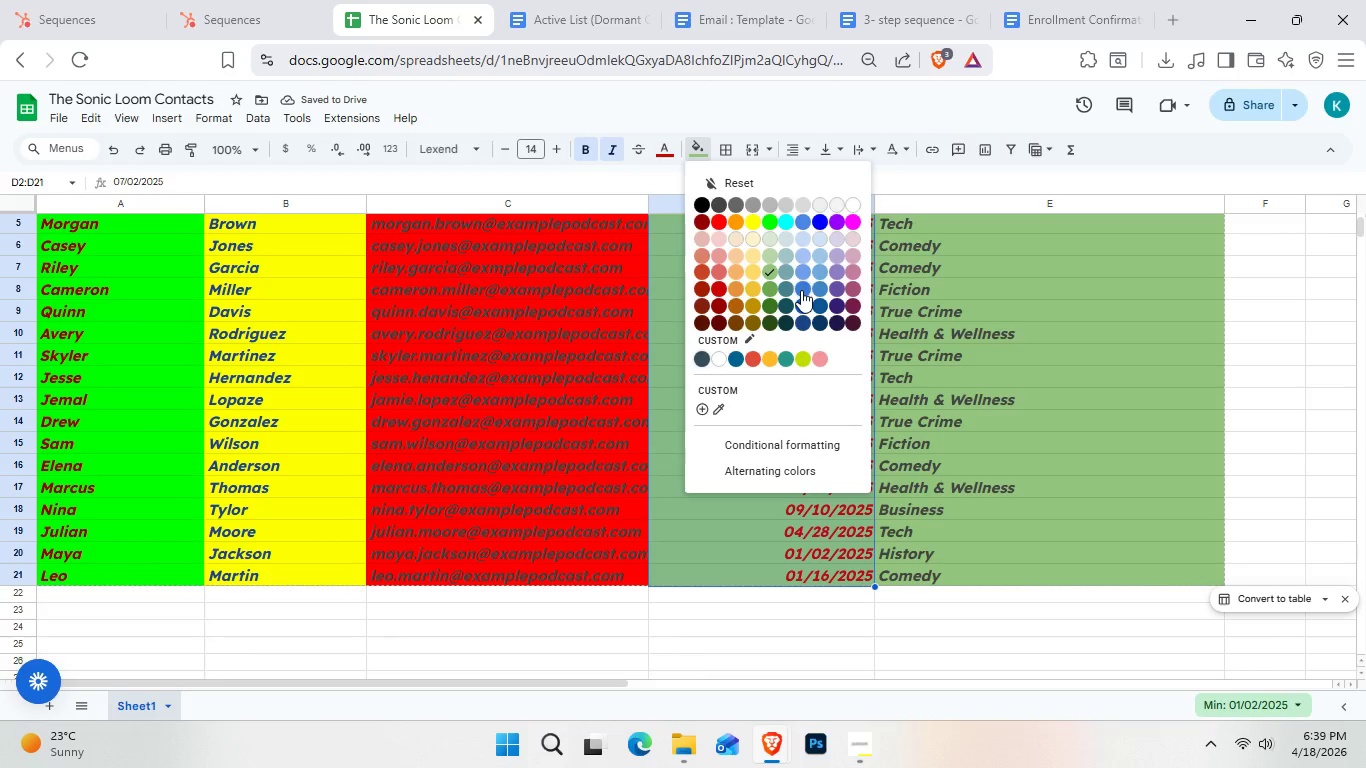 
left_click([798, 291])
 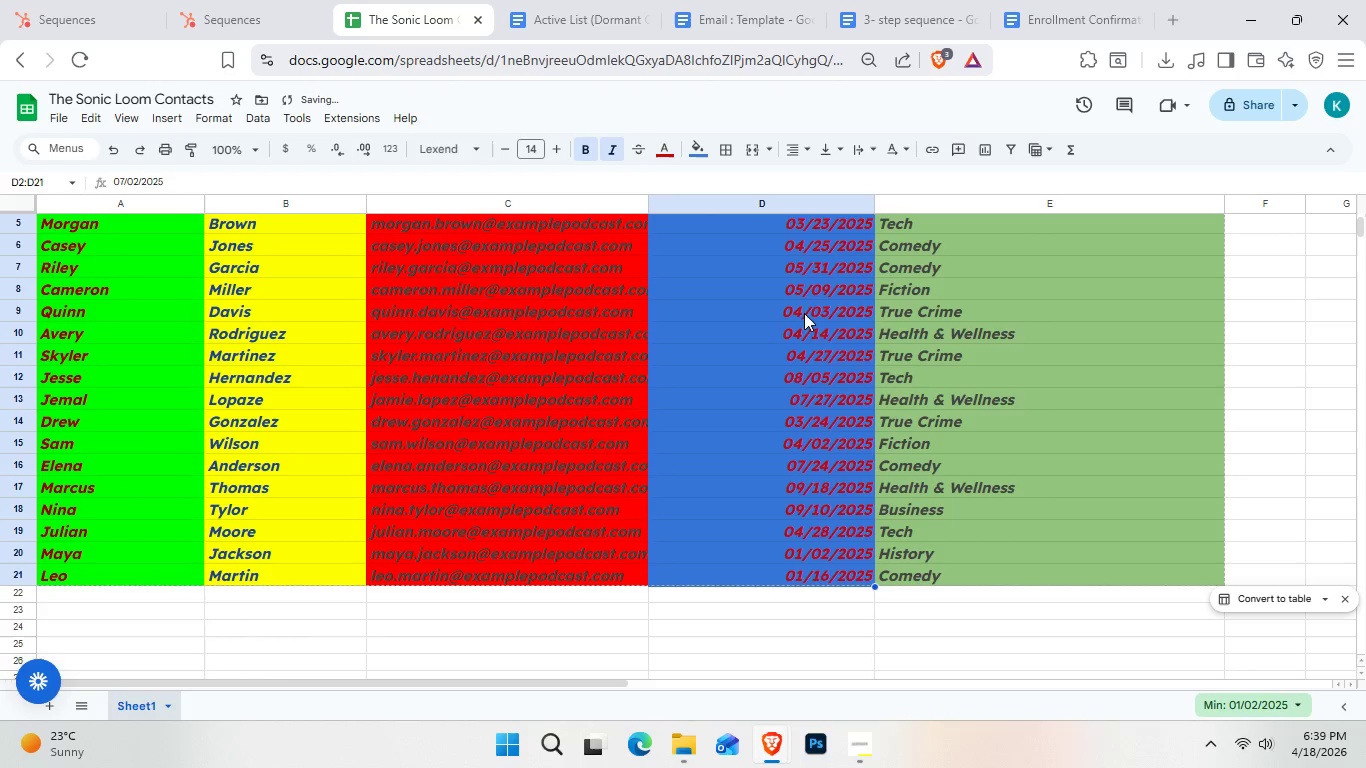 
scroll: coordinate [864, 361], scroll_direction: up, amount: 3.0
 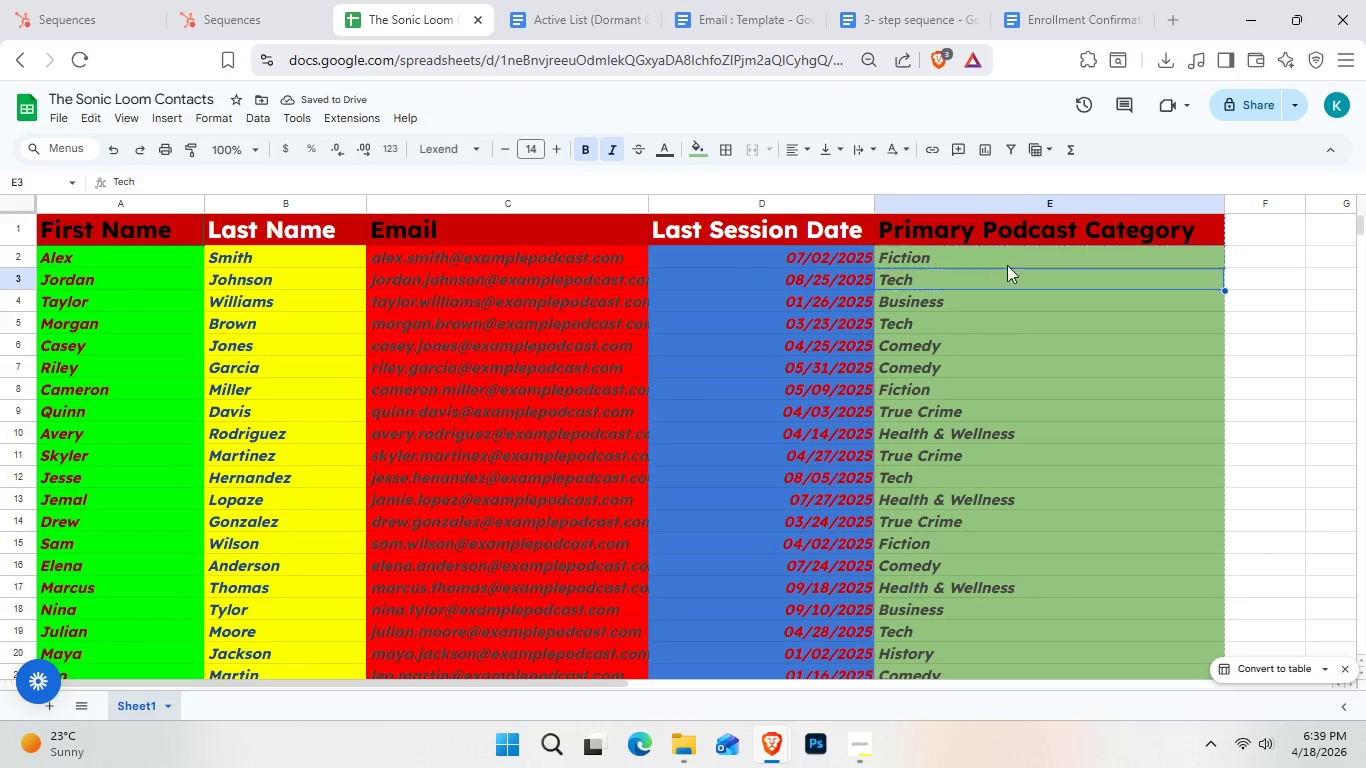 
scroll: coordinate [1010, 341], scroll_direction: down, amount: 1.0
 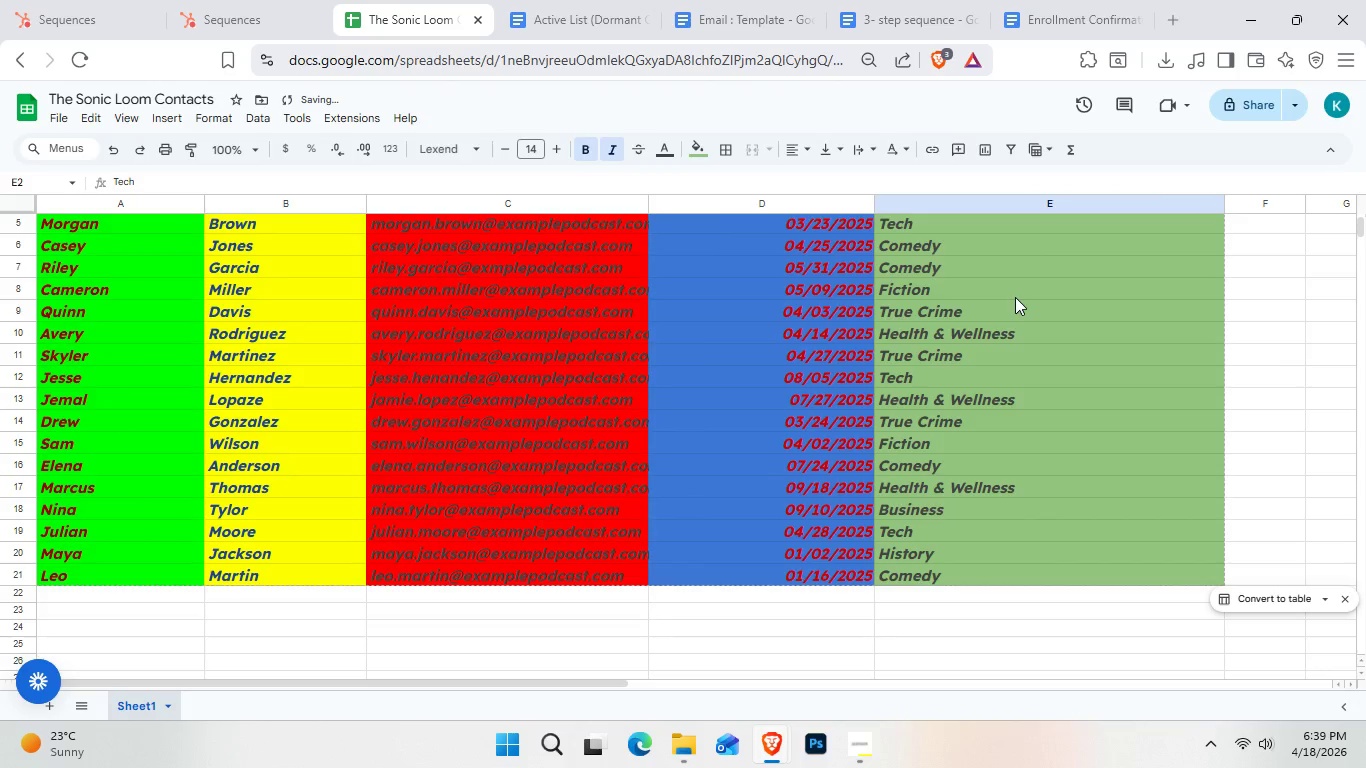 
scroll: coordinate [1012, 314], scroll_direction: up, amount: 2.0
 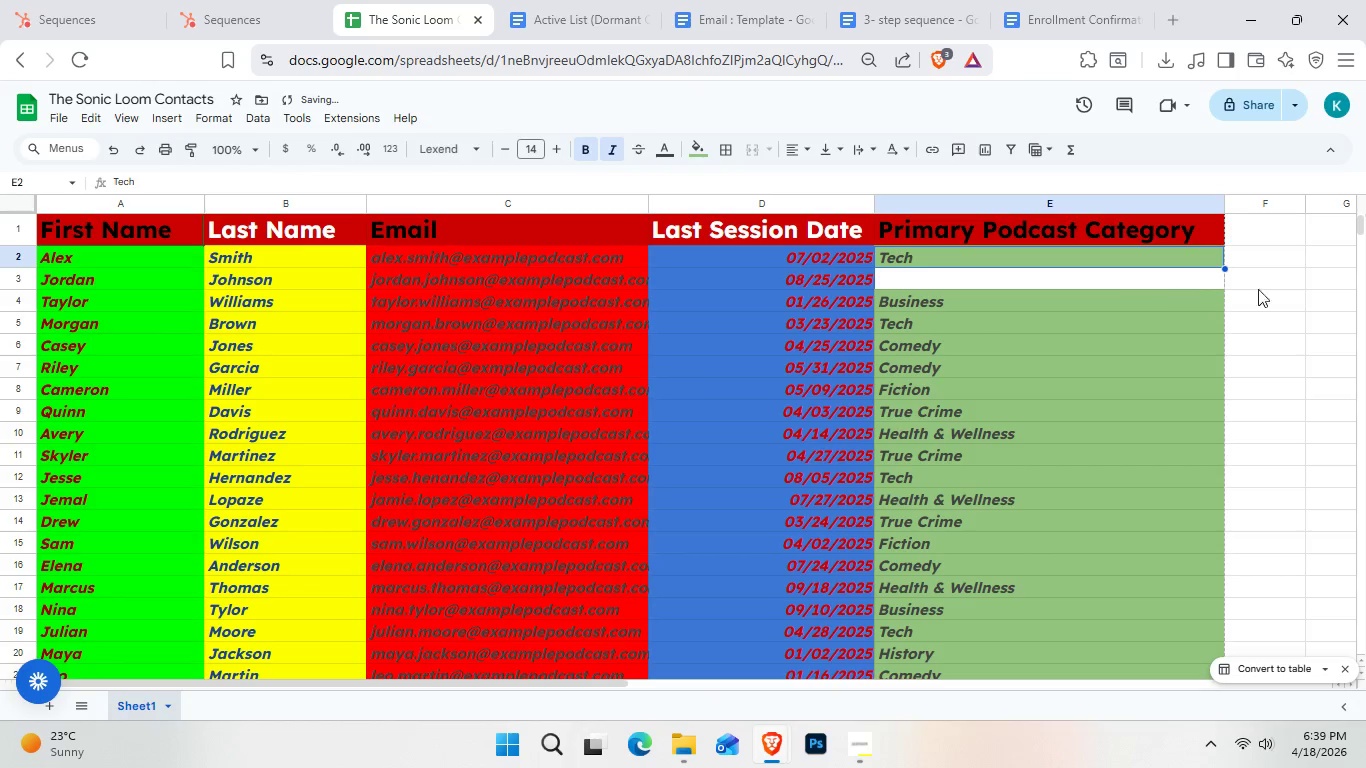 
left_click([1279, 289])
 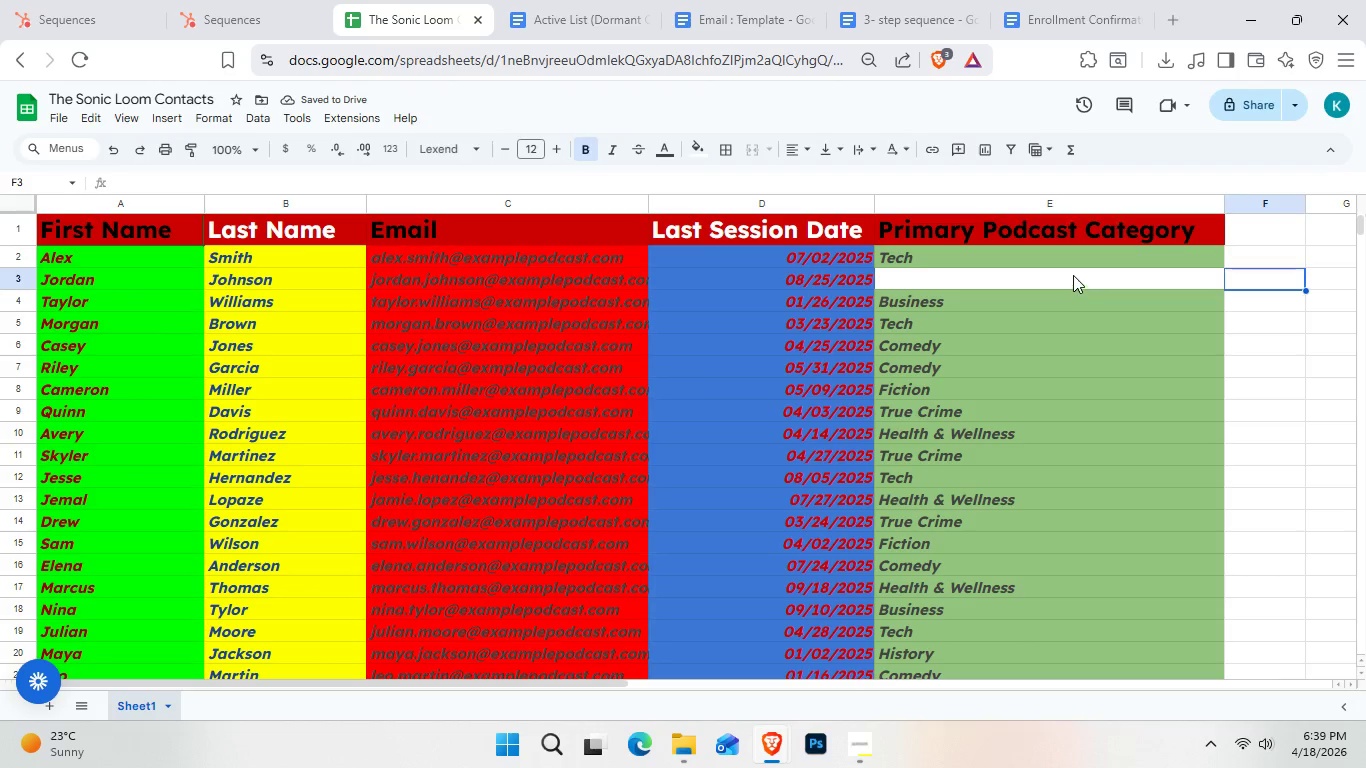 
left_click([1072, 271])
 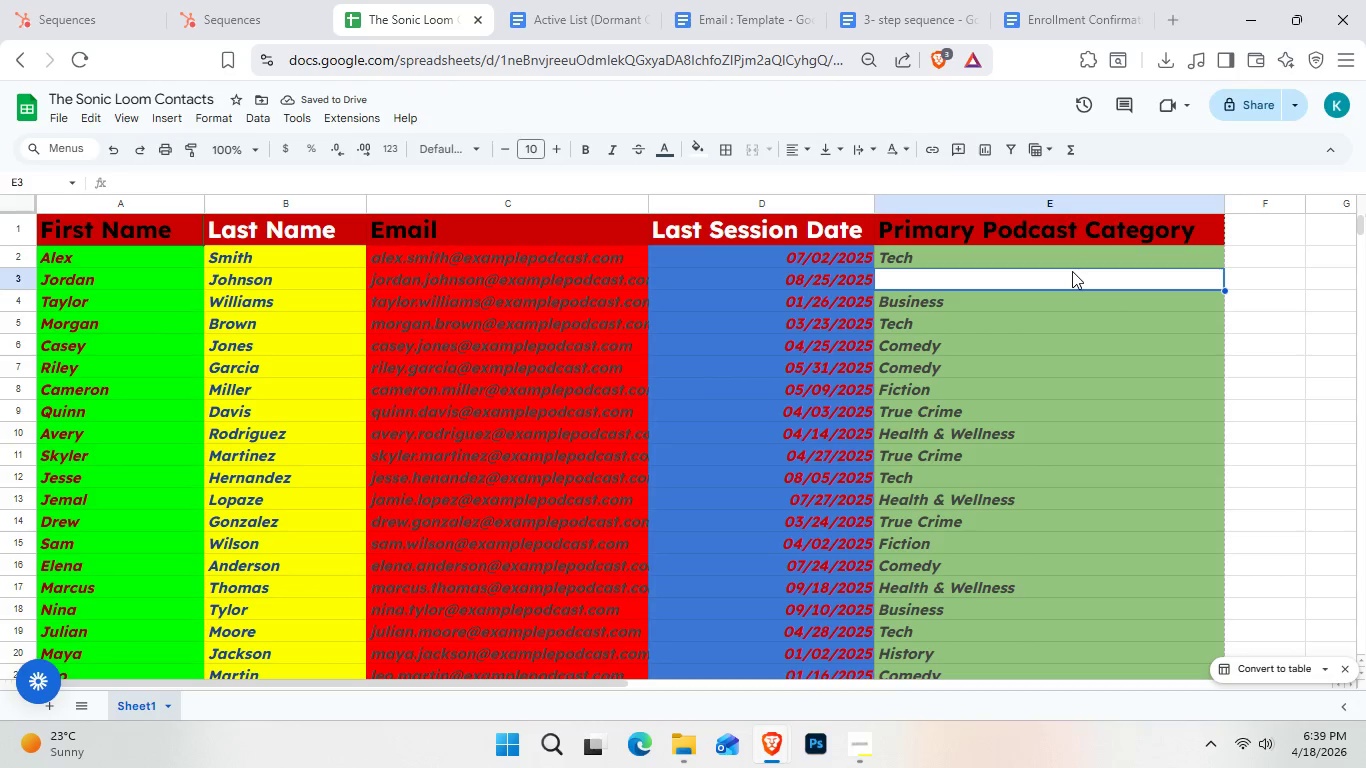 
hold_key(key=ControlLeft, duration=0.7)
 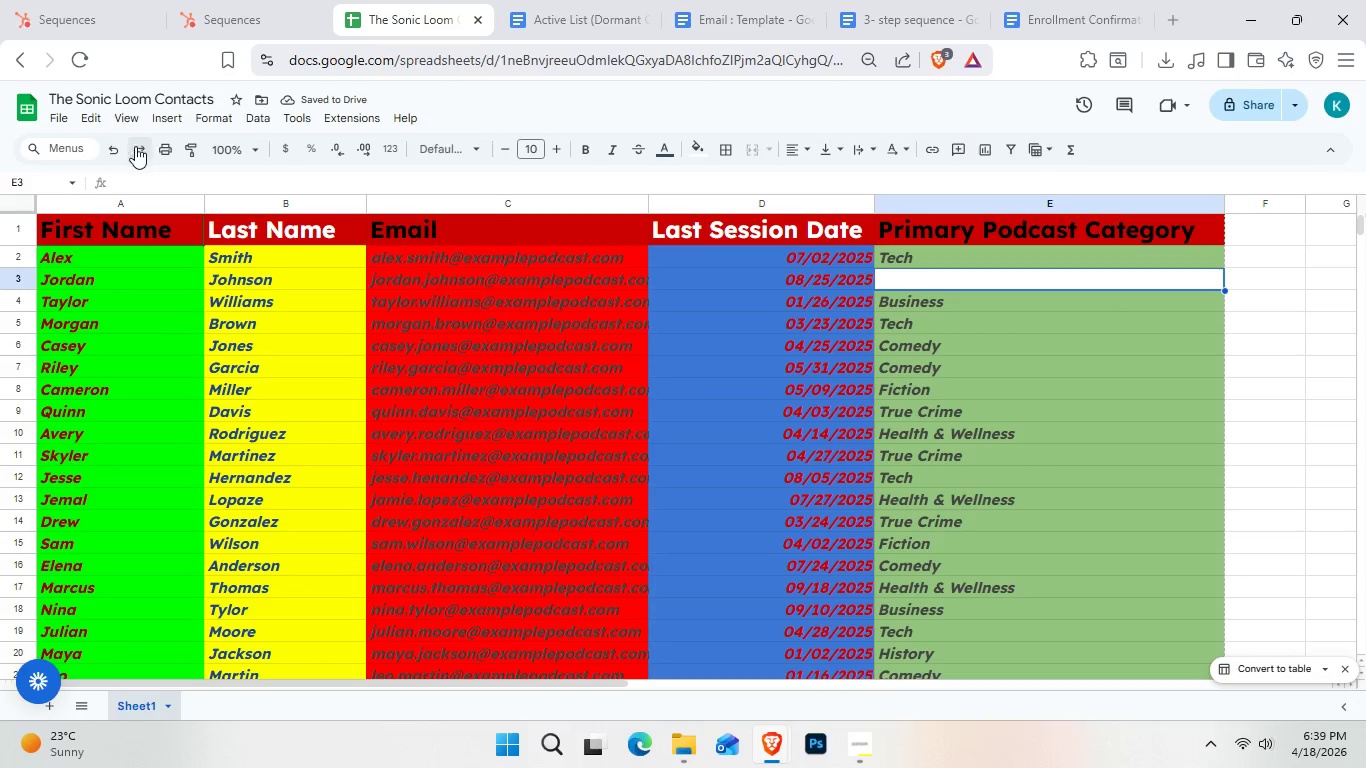 
left_click([120, 151])
 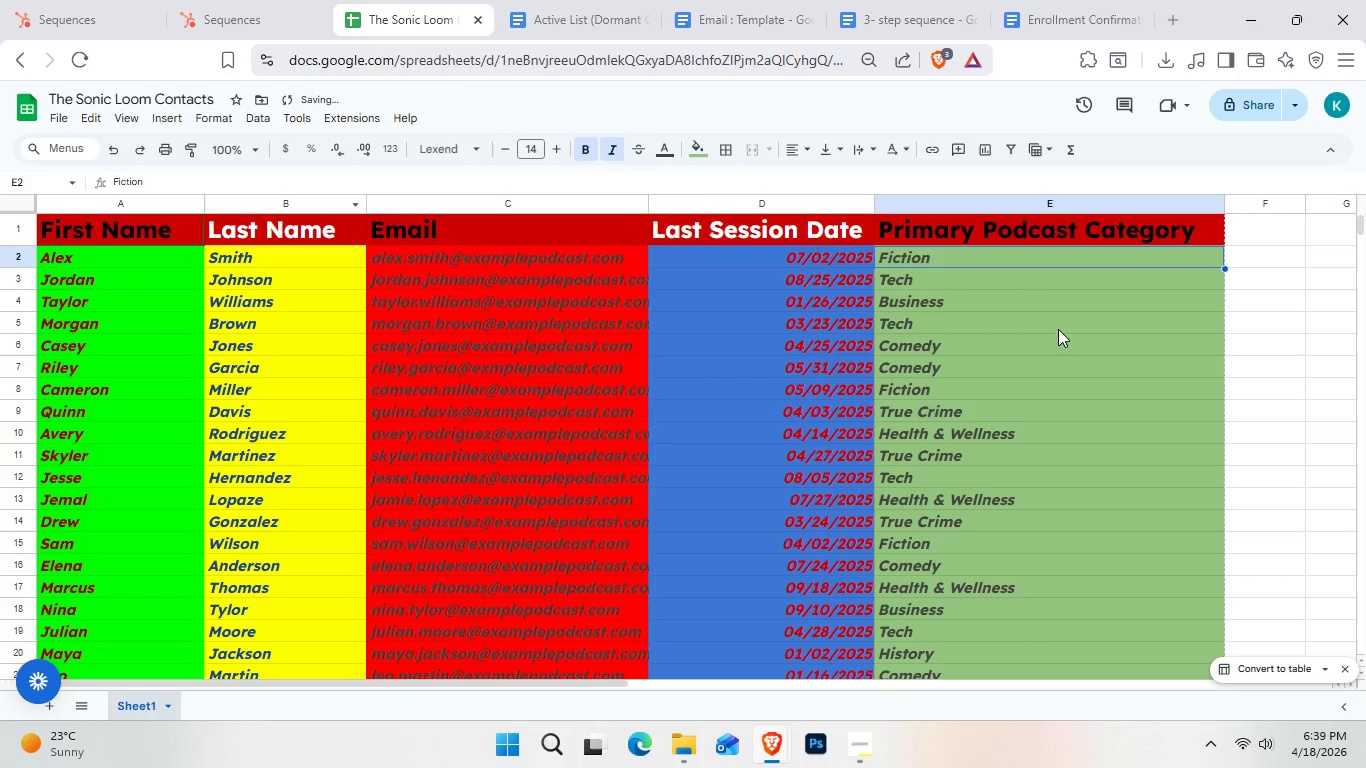 
left_click([1244, 311])
 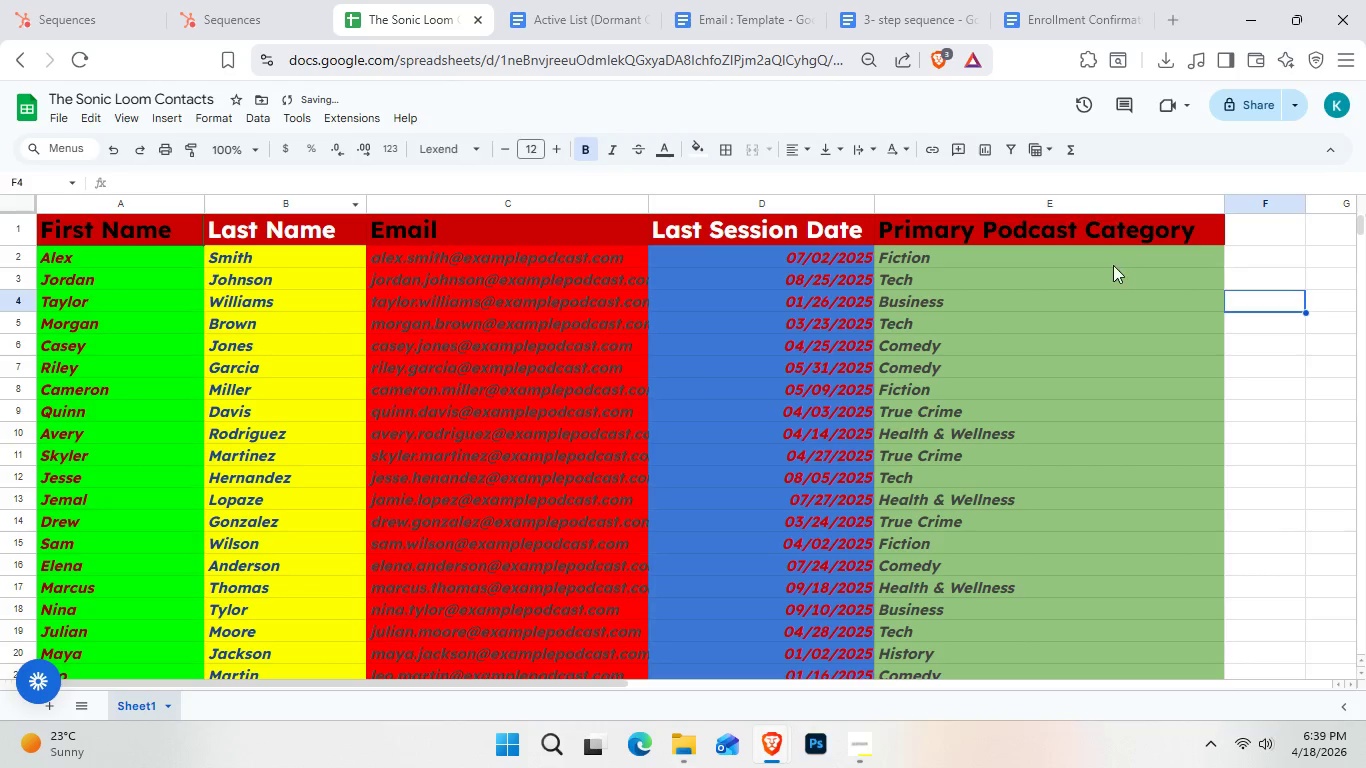 
left_click([1113, 265])
 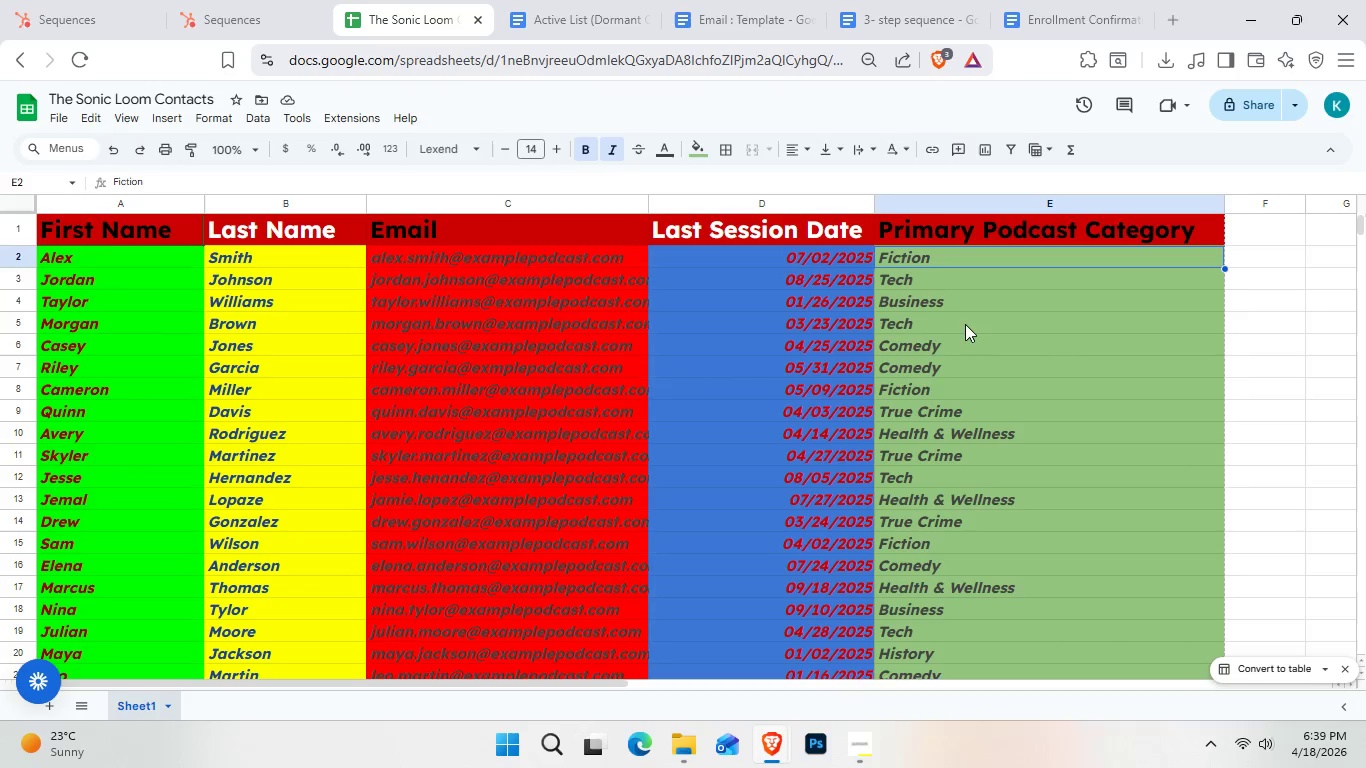 
wait(6.7)
 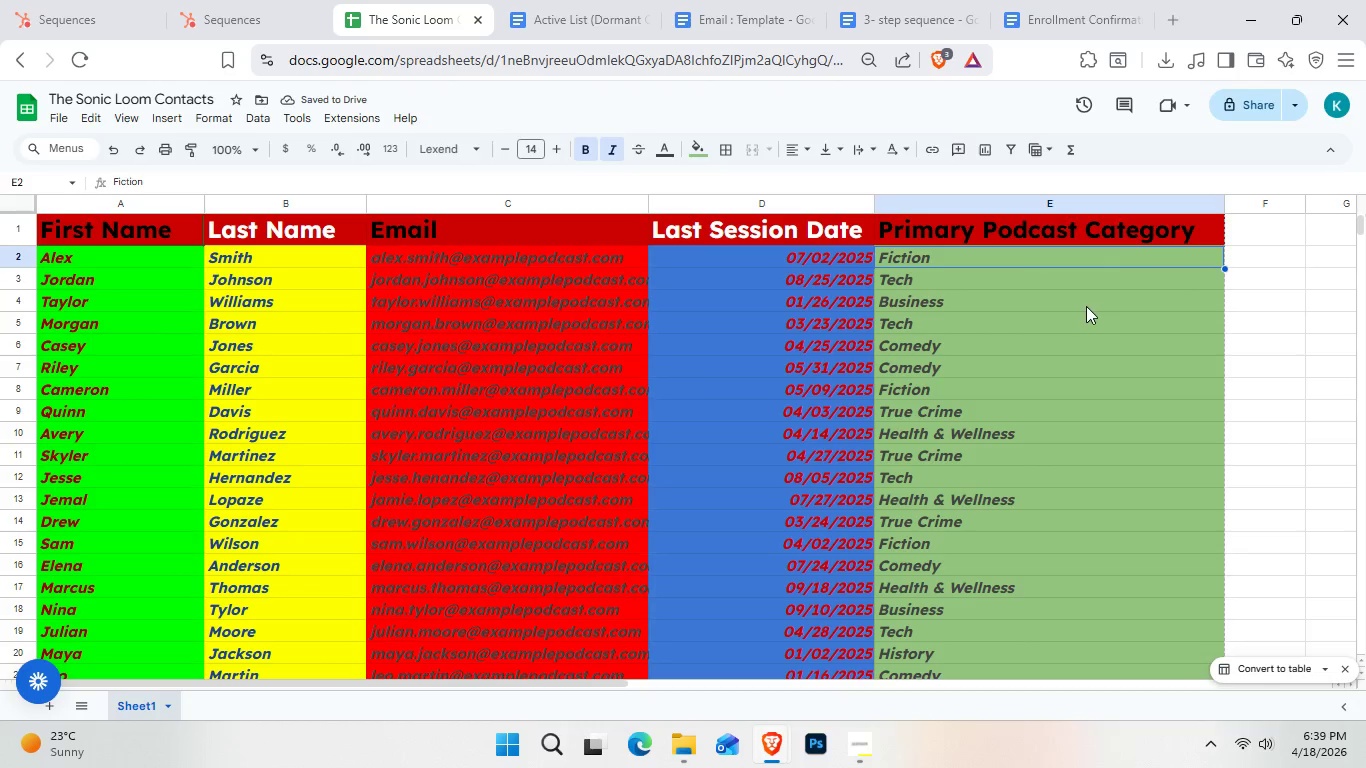 
left_click([175, 238])
 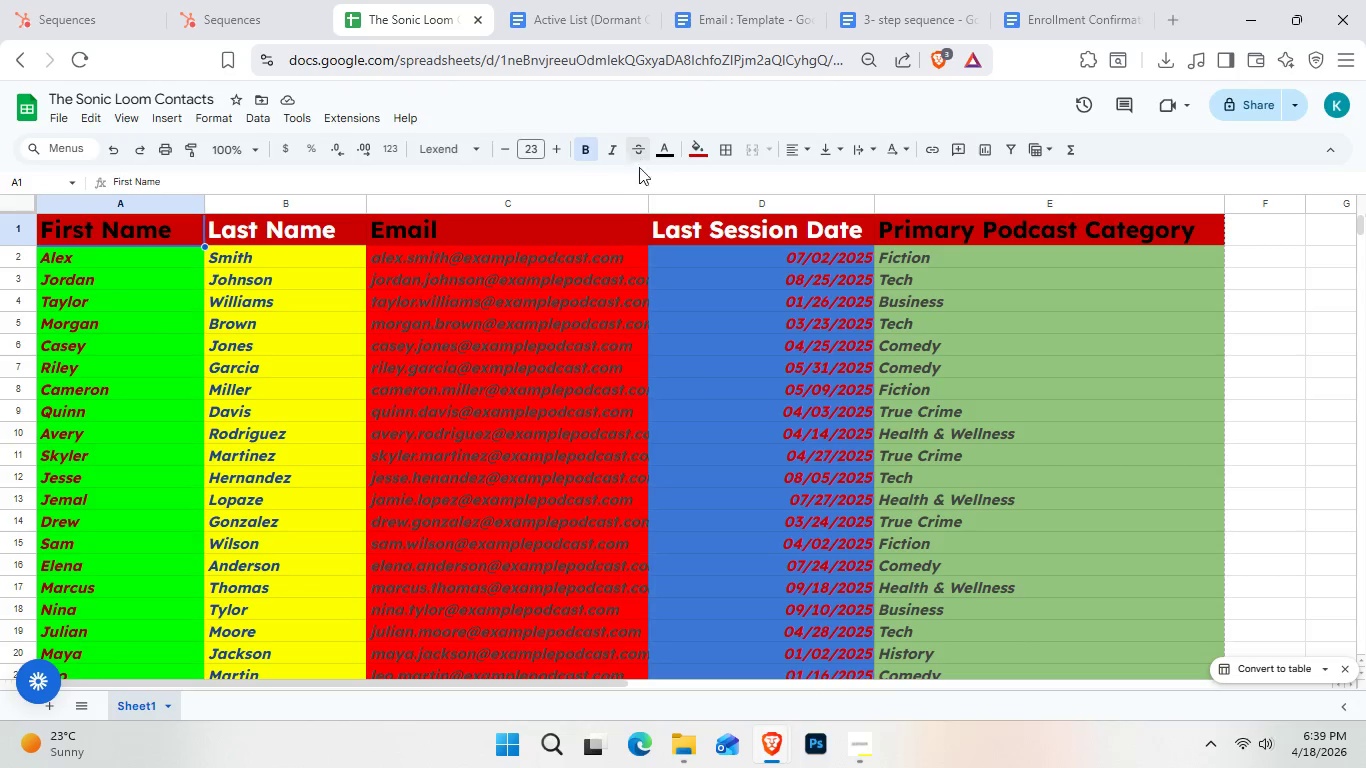 
left_click([707, 155])
 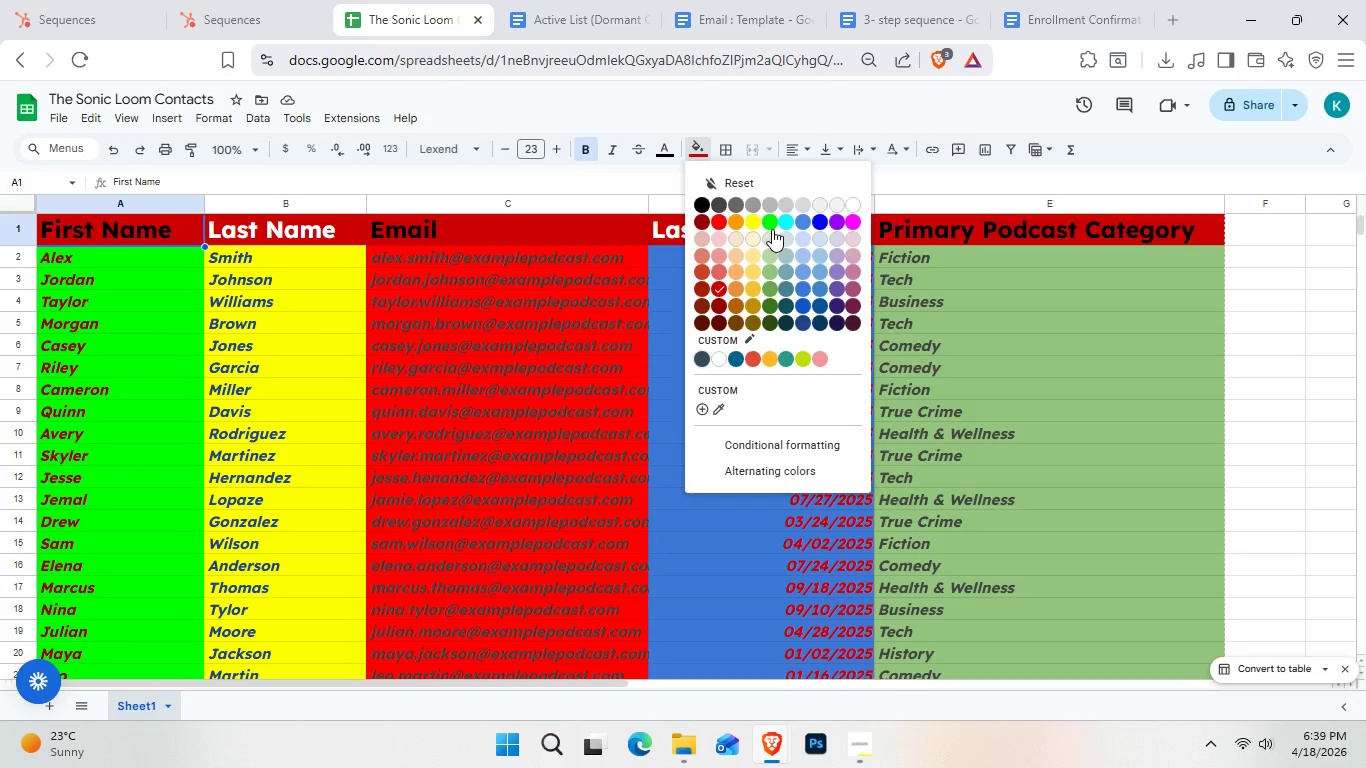 
left_click([772, 229])
 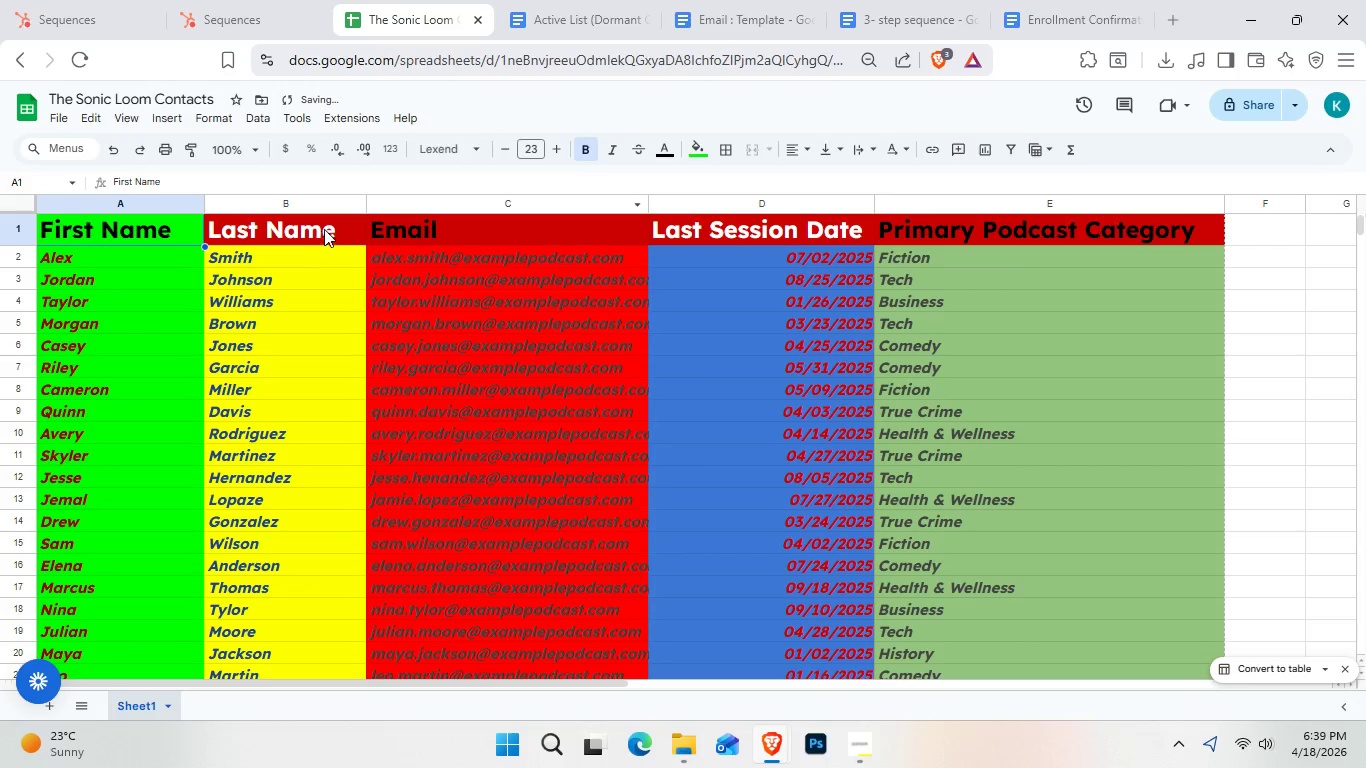 
left_click([339, 228])
 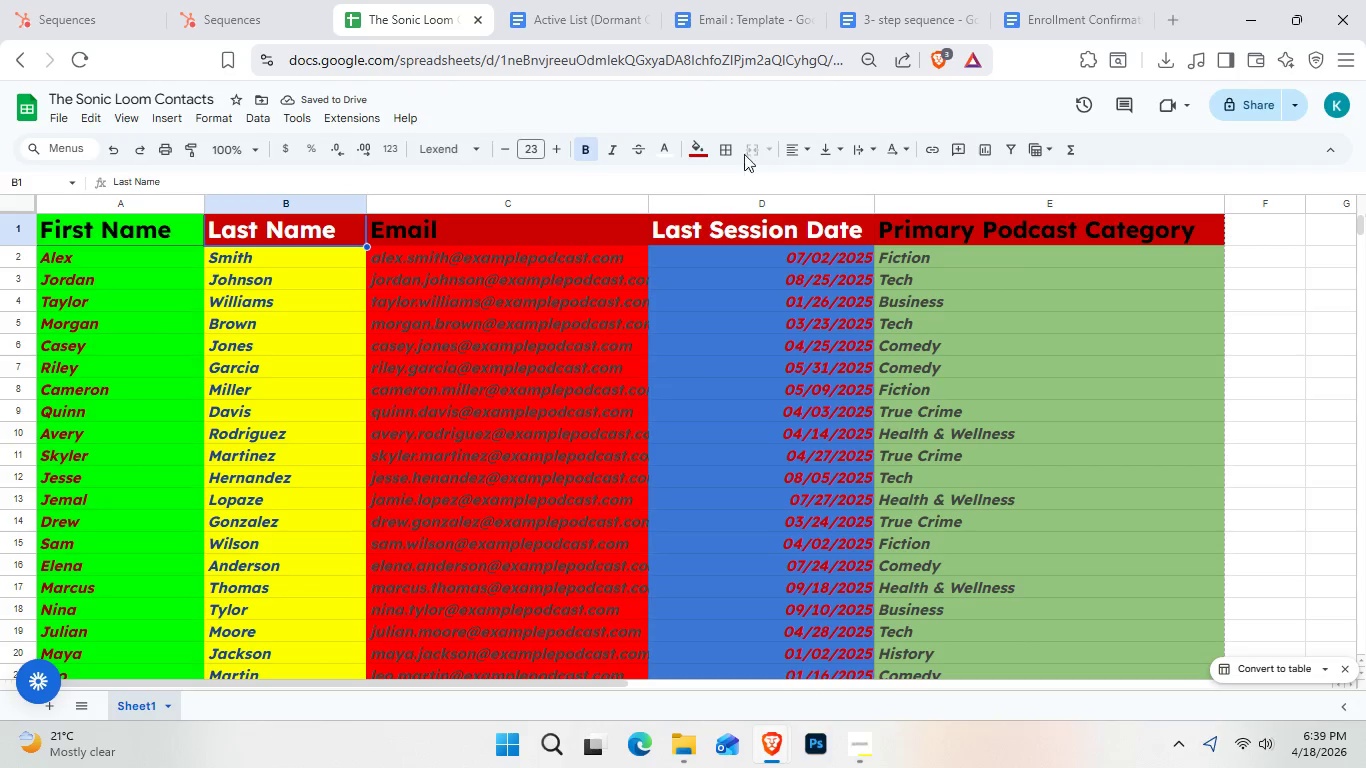 
left_click([707, 153])
 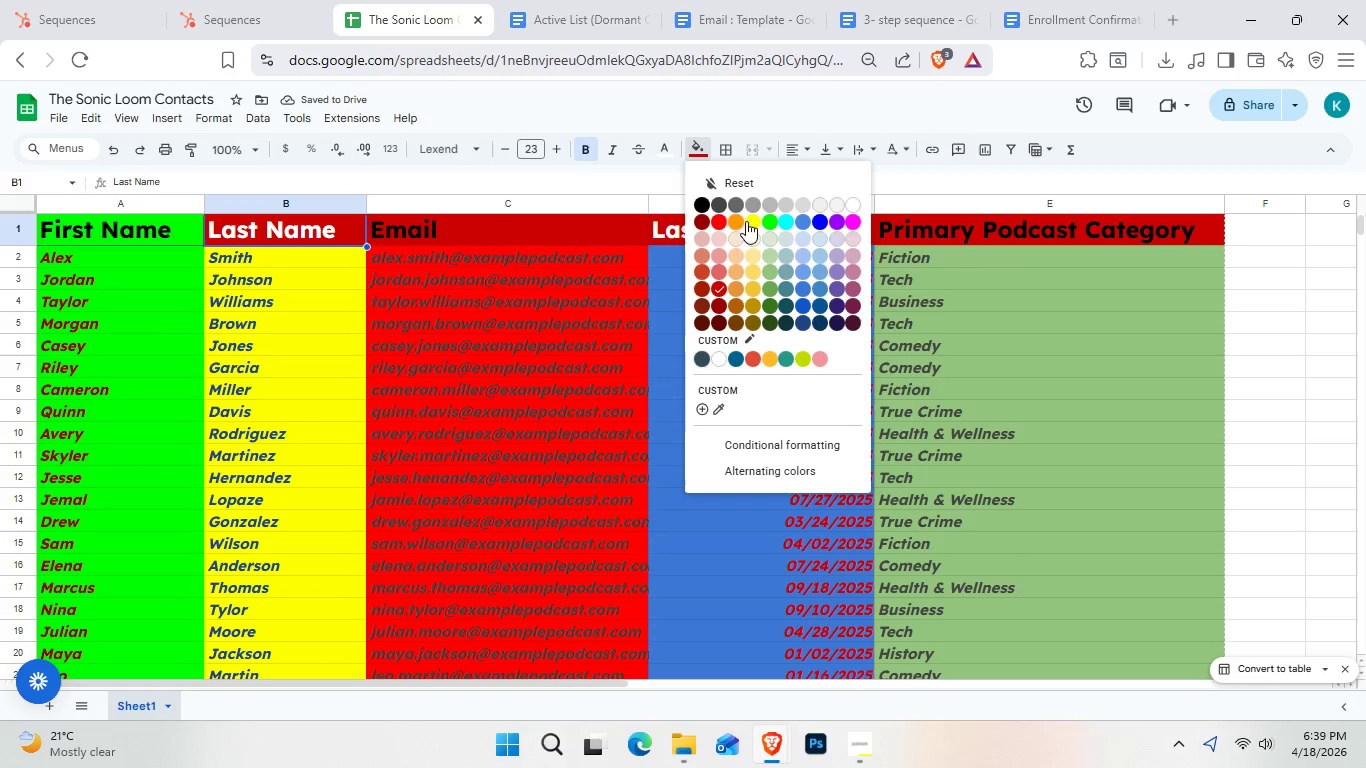 
left_click([754, 222])
 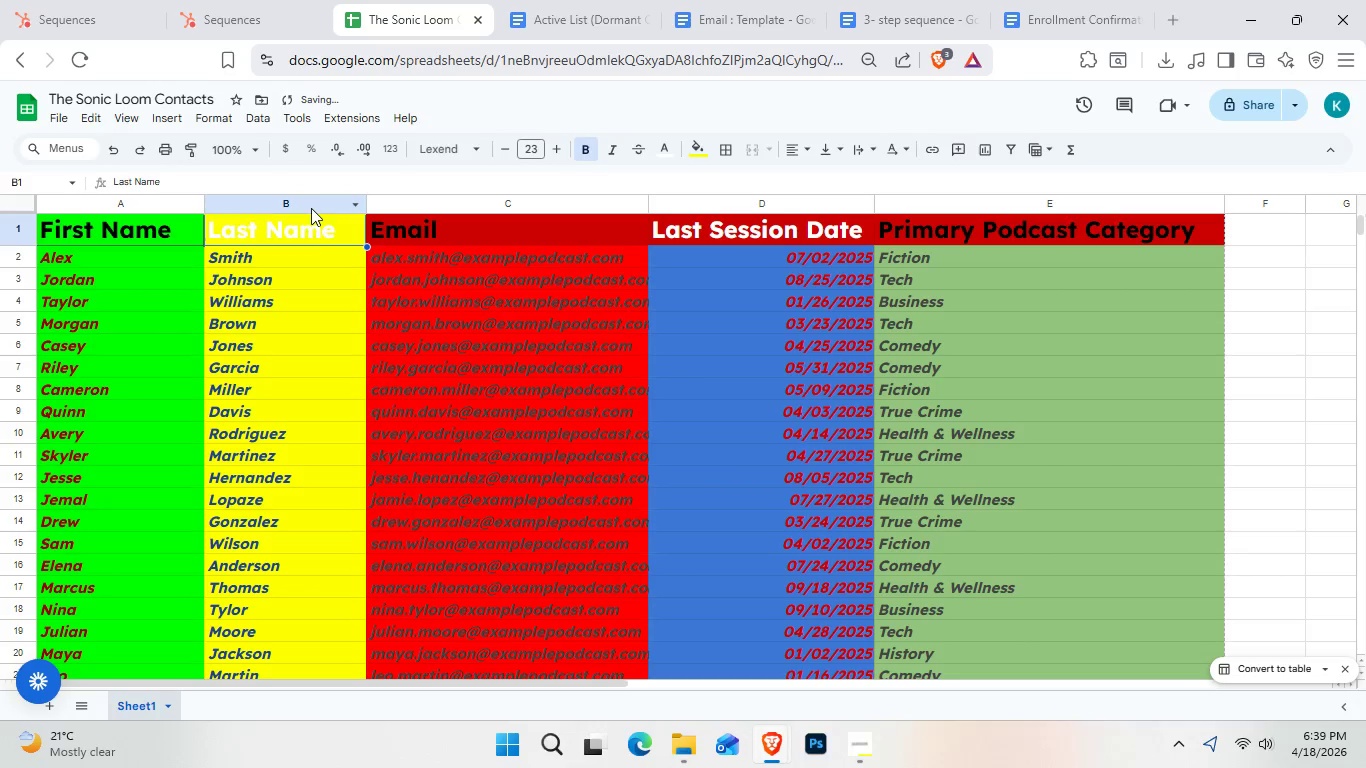 
left_click([310, 228])
 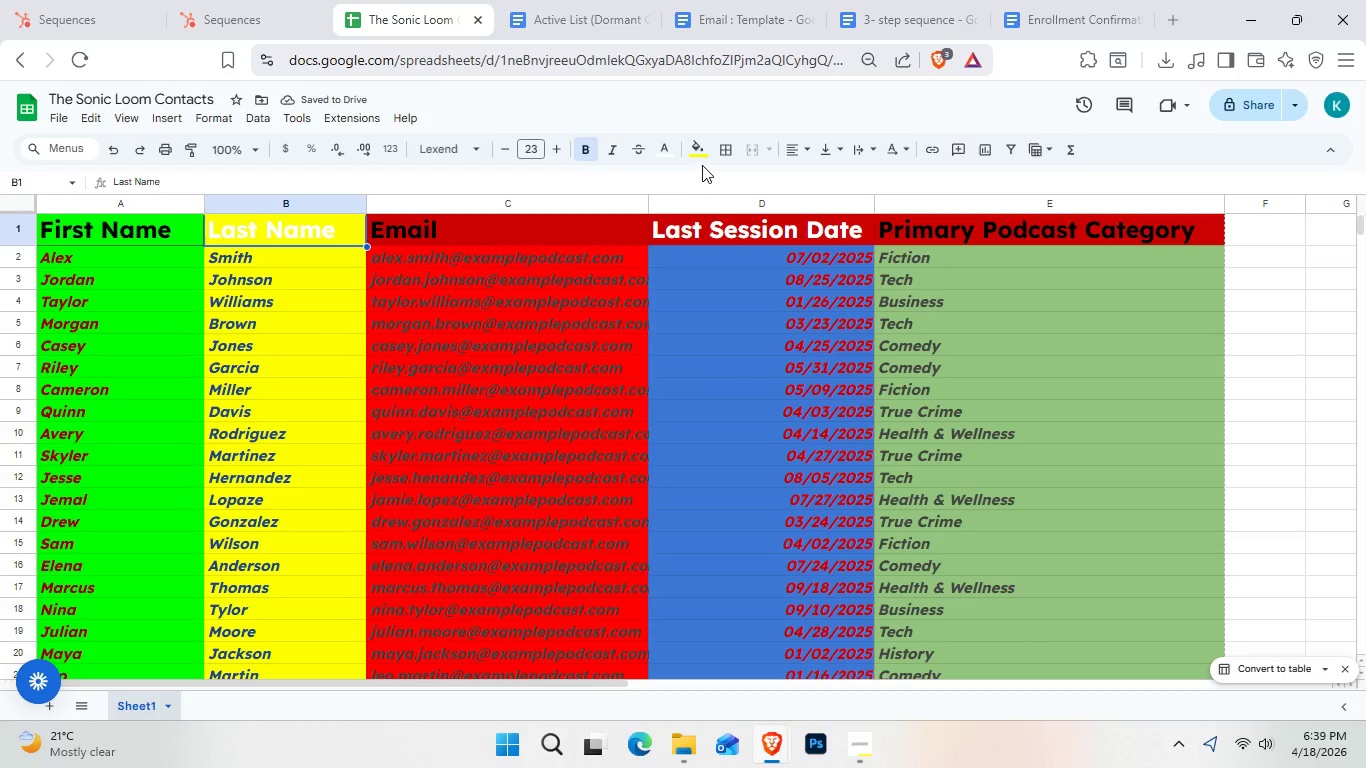 
left_click([662, 159])
 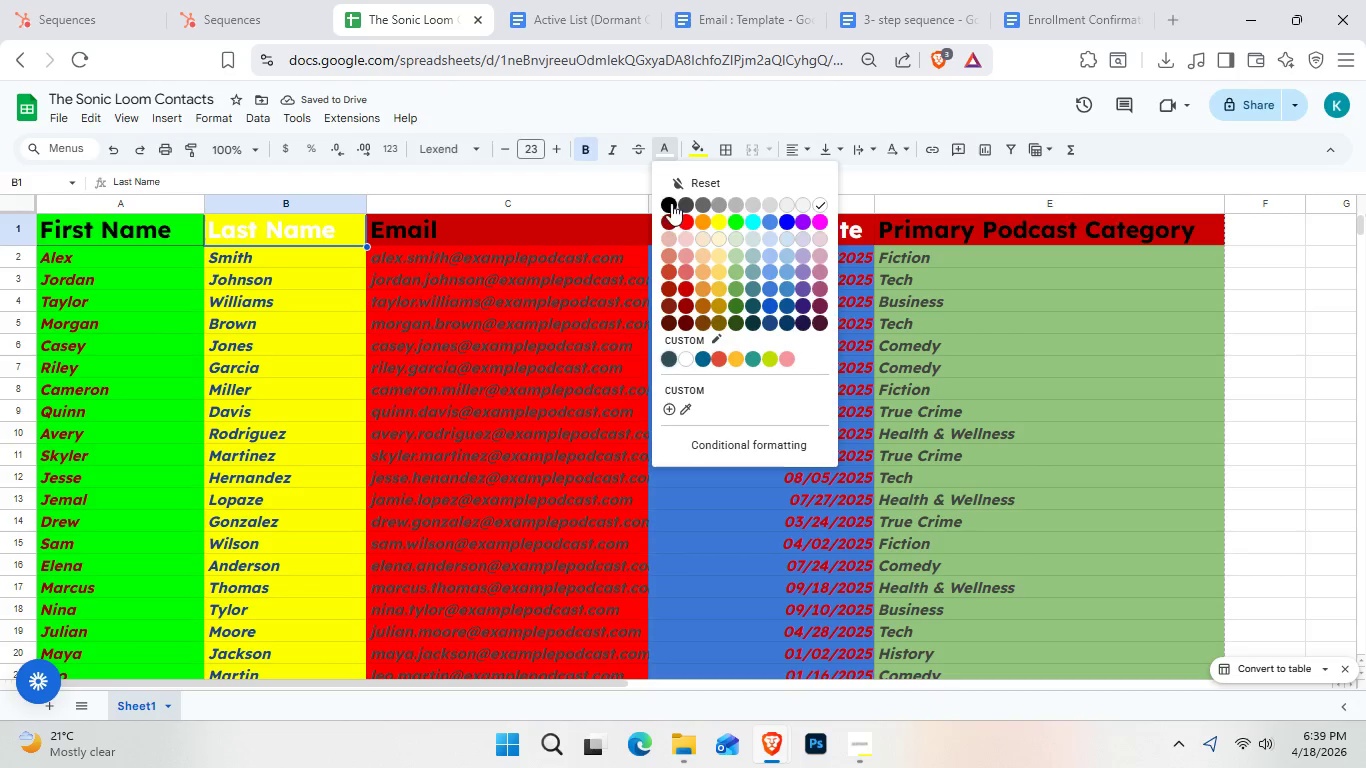 
left_click([670, 200])
 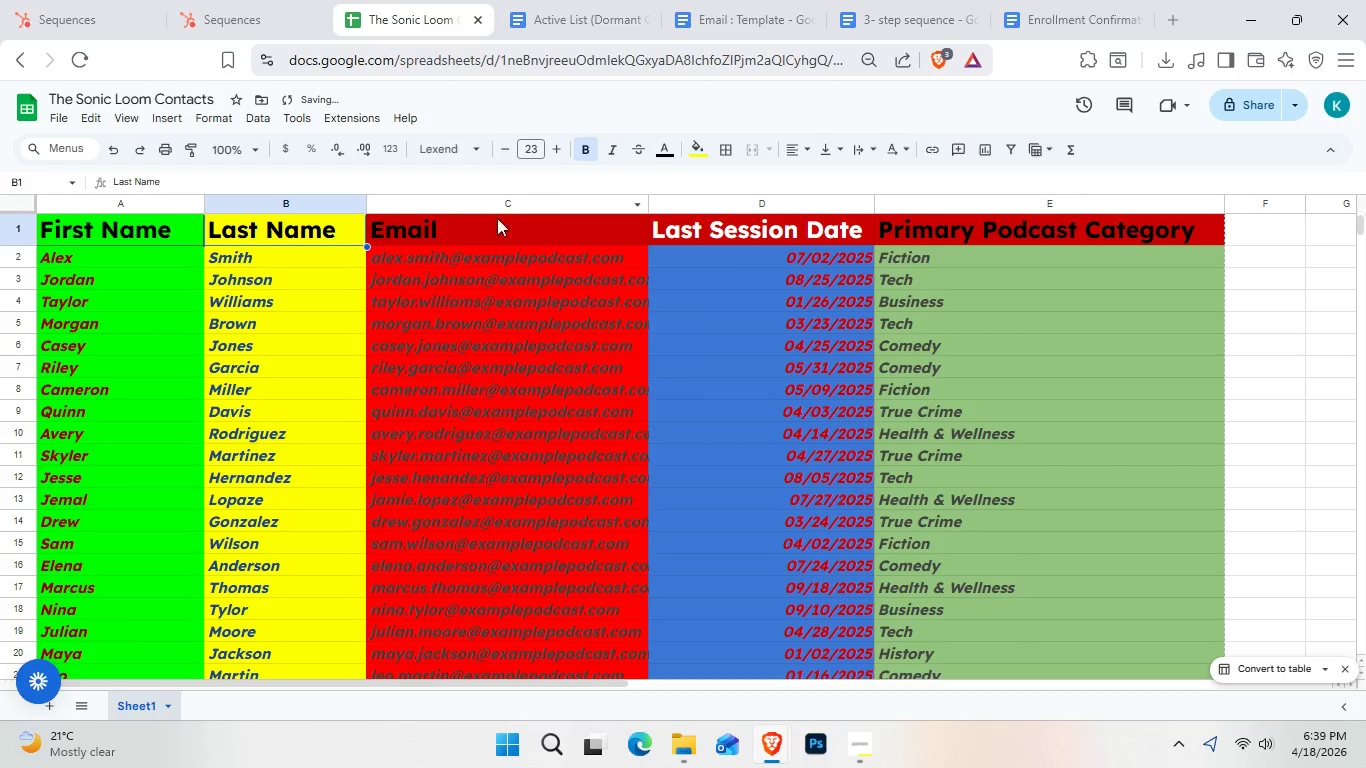 
left_click([460, 231])
 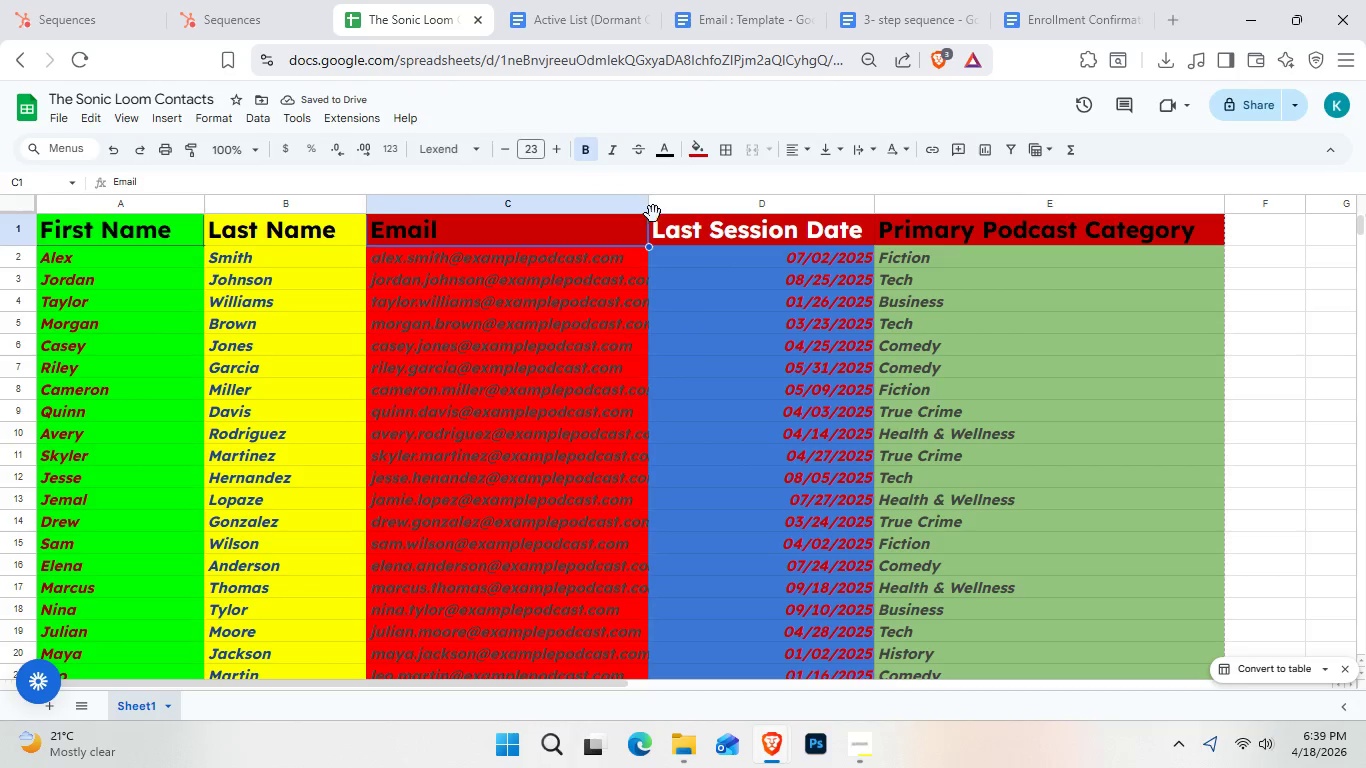 
left_click([759, 231])
 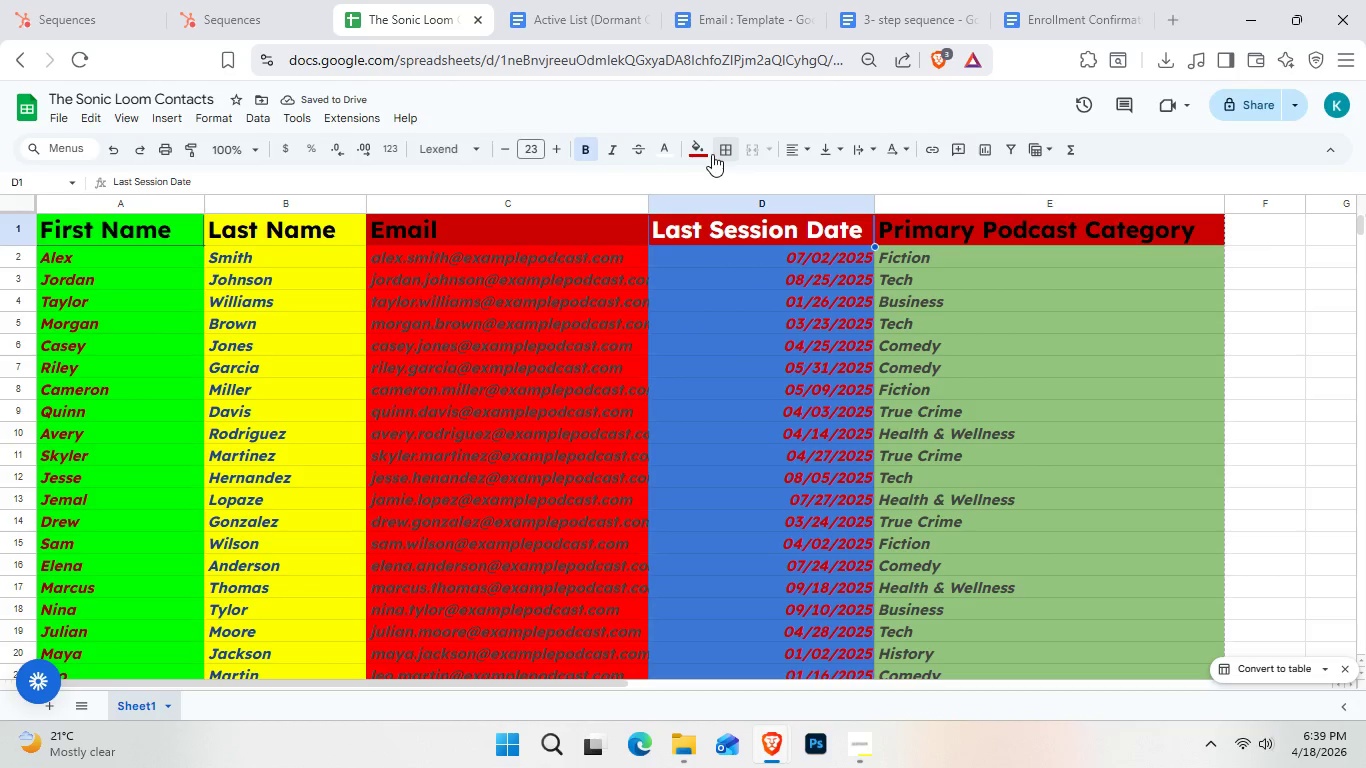 
left_click([712, 154])
 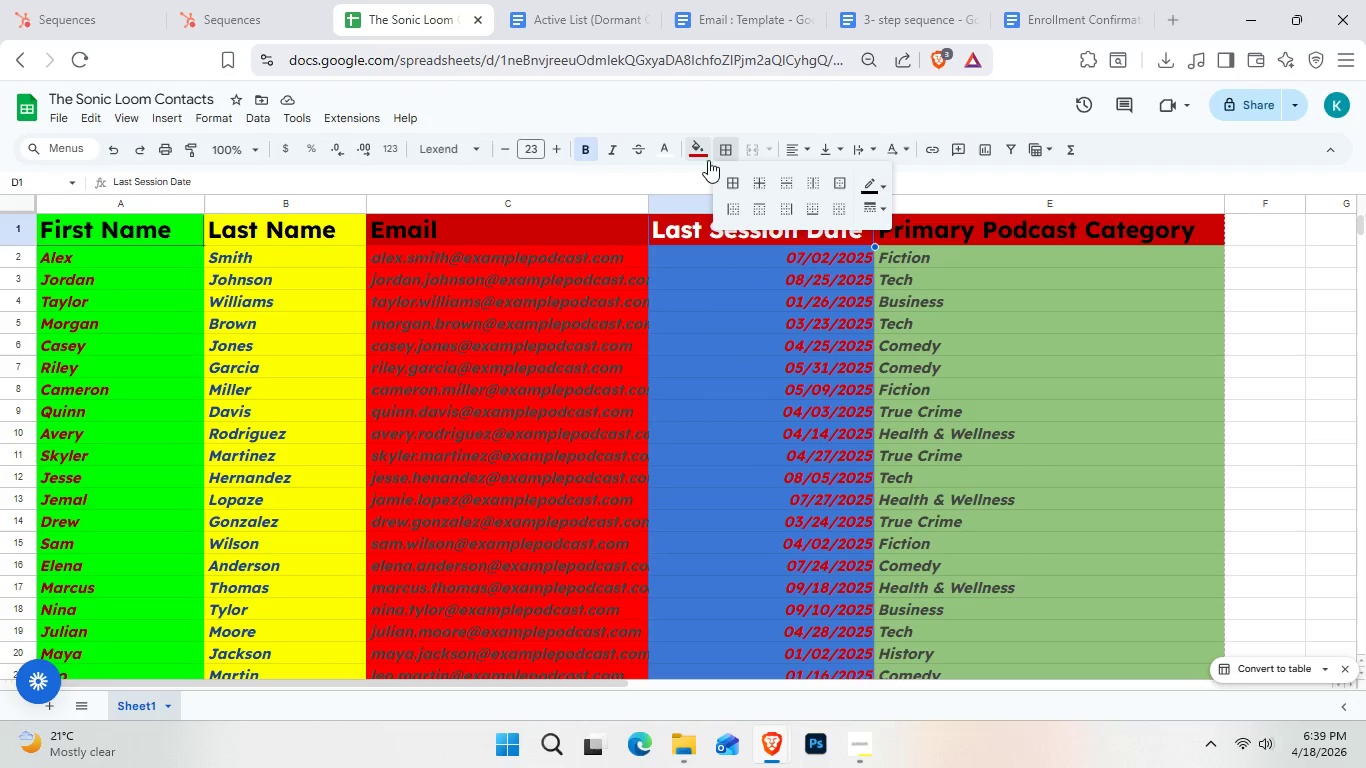 
left_click([705, 150])
 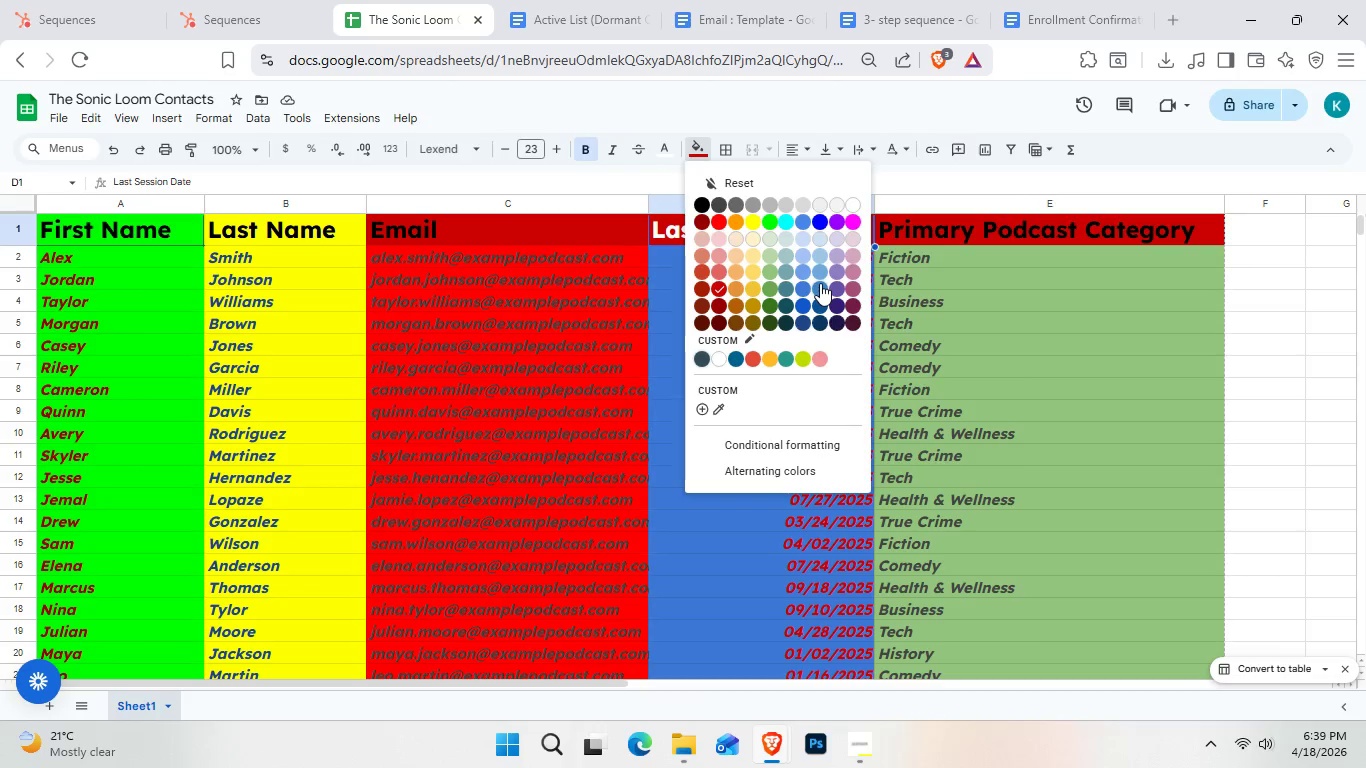 
left_click([820, 272])
 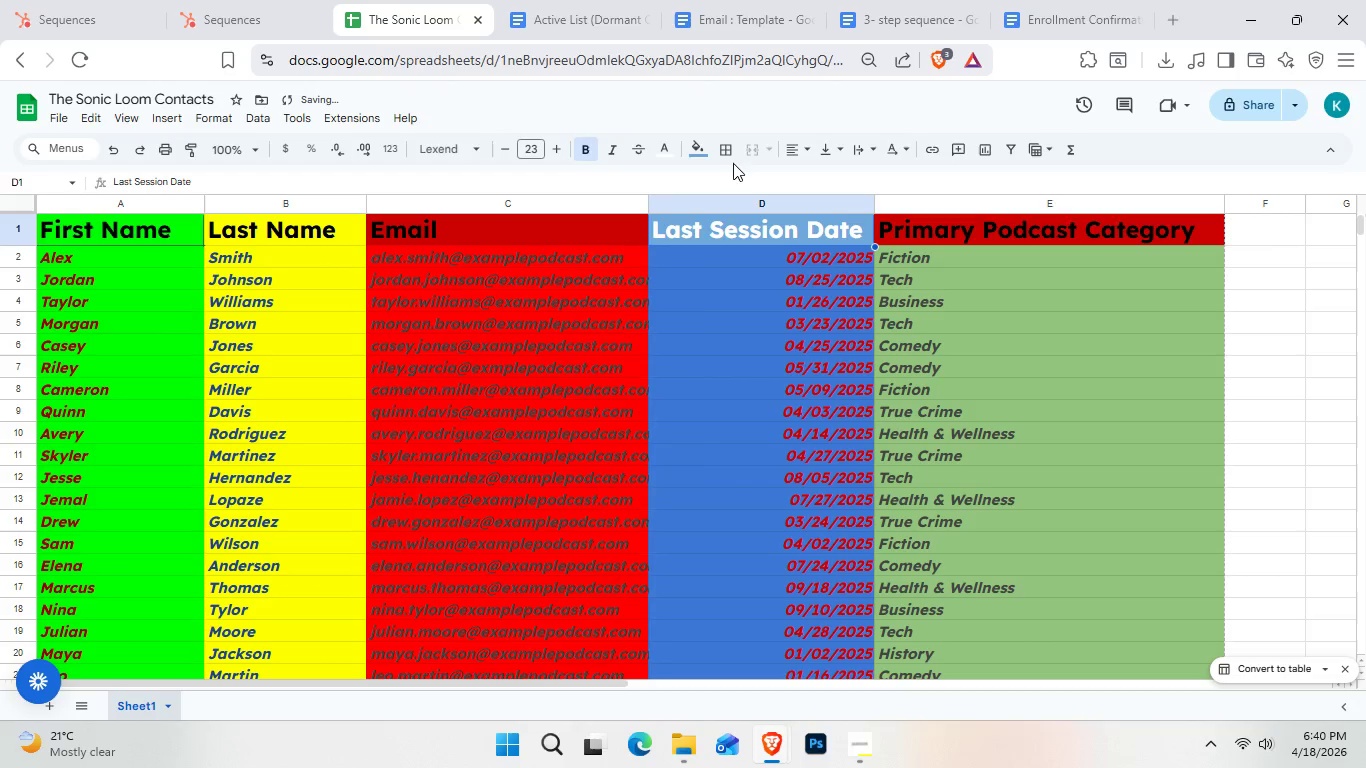 
left_click([710, 149])
 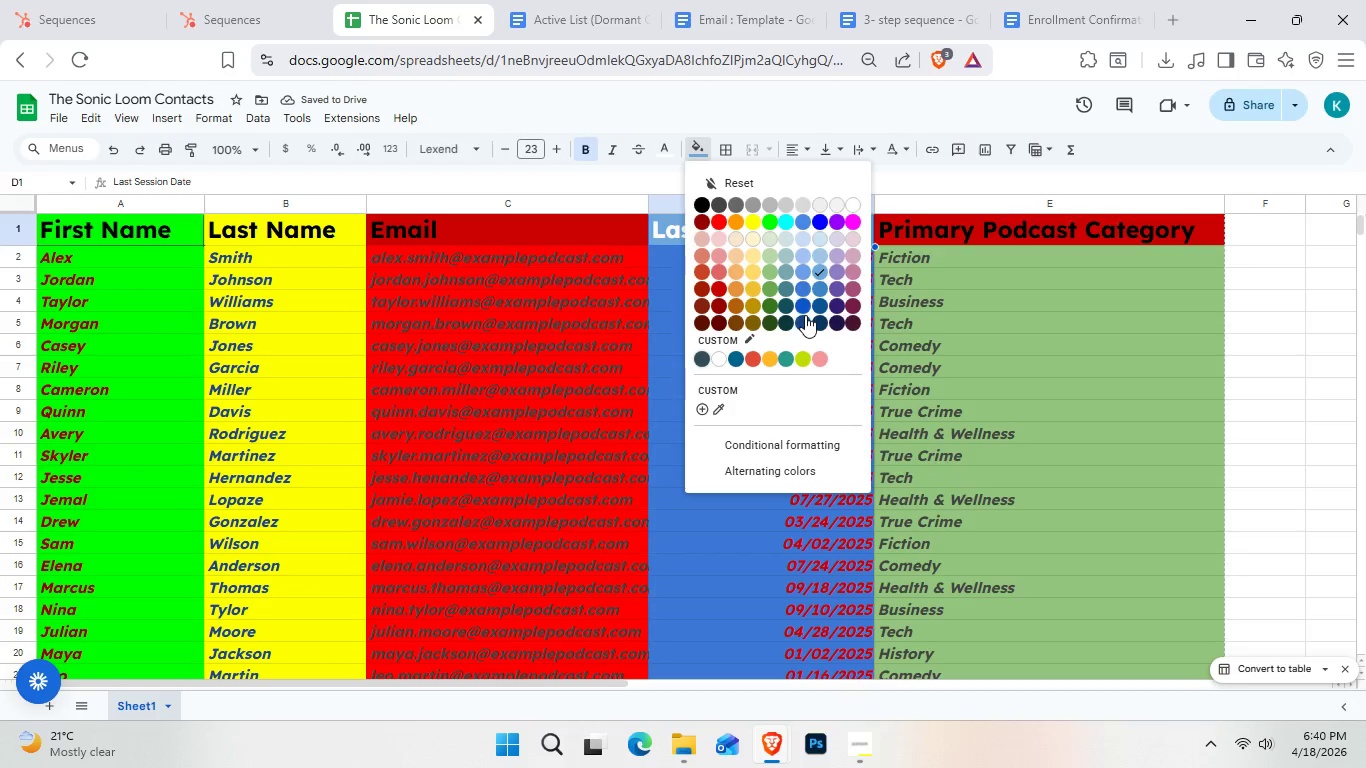 
left_click([799, 299])
 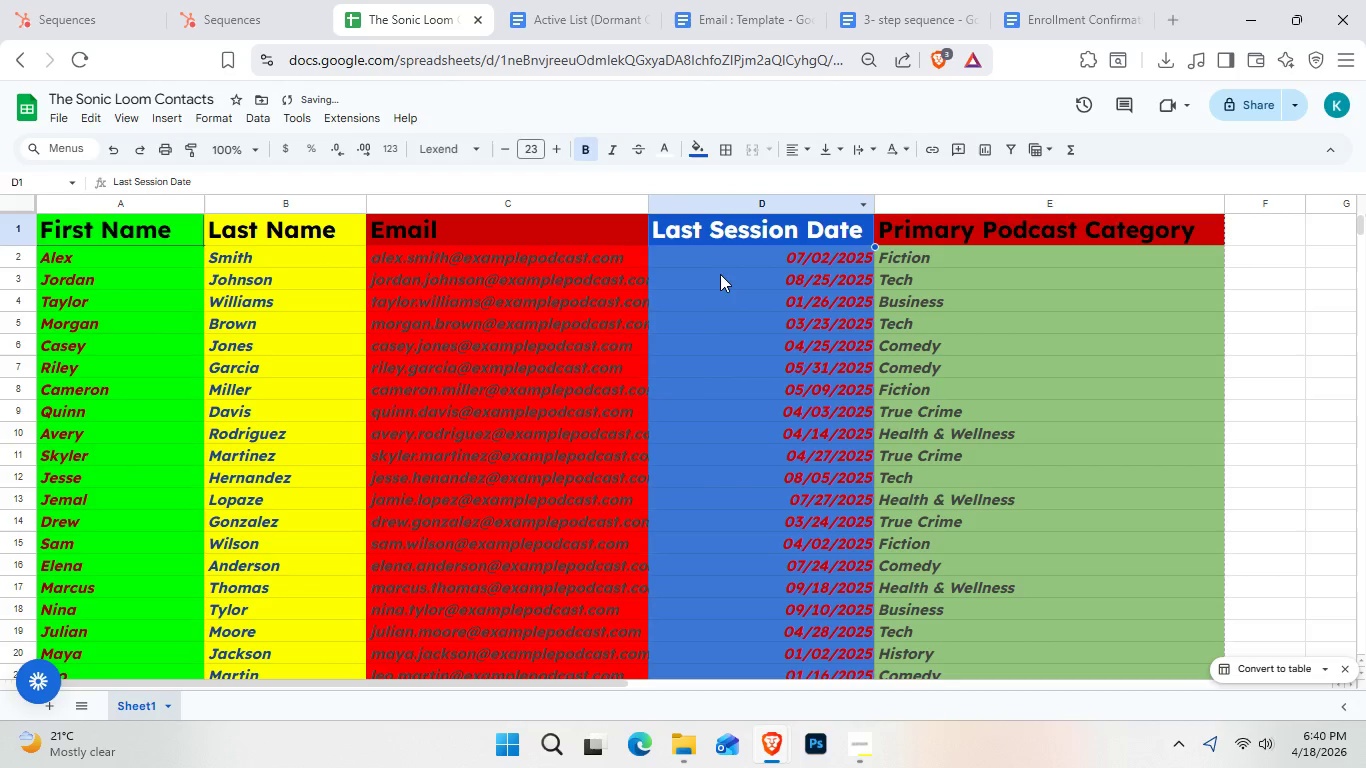 
hold_key(key=ShiftLeft, duration=0.73)
 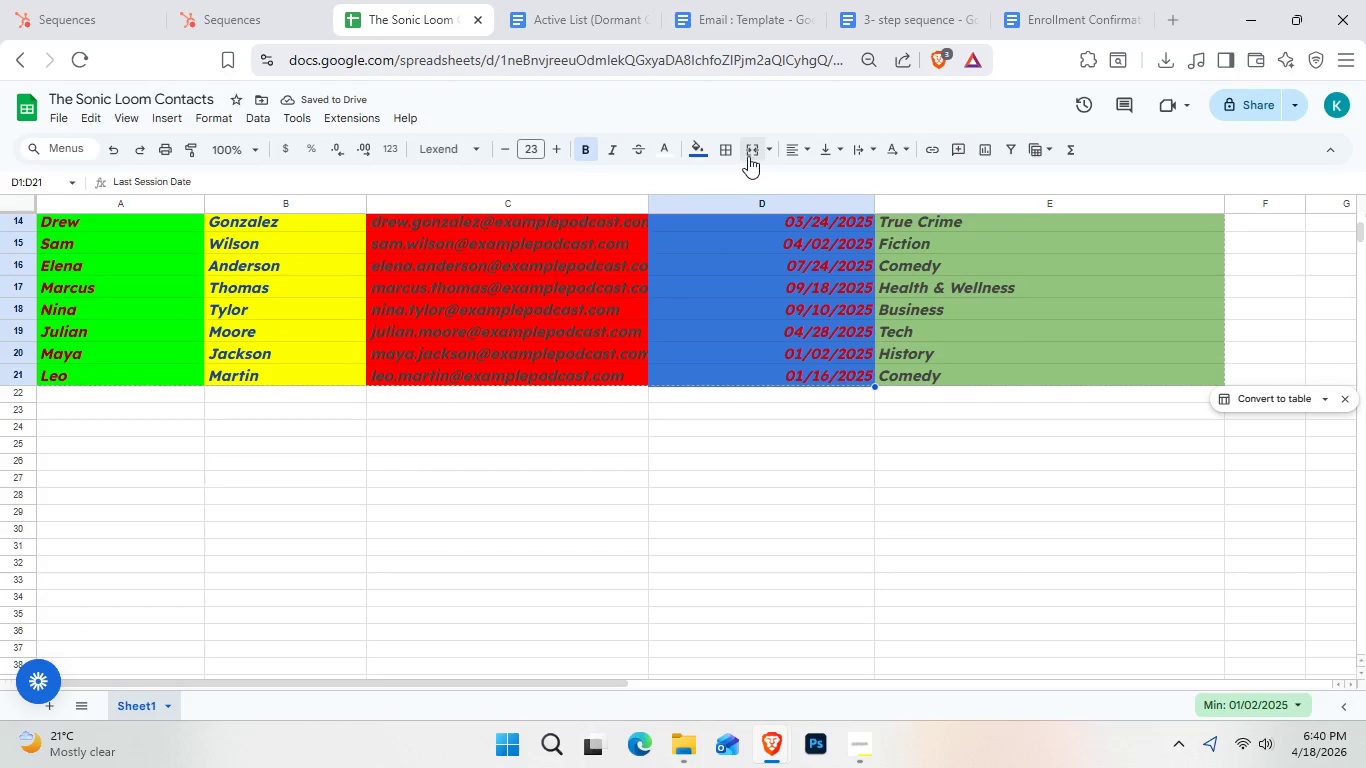 
scroll: coordinate [778, 358], scroll_direction: down, amount: 3.0
 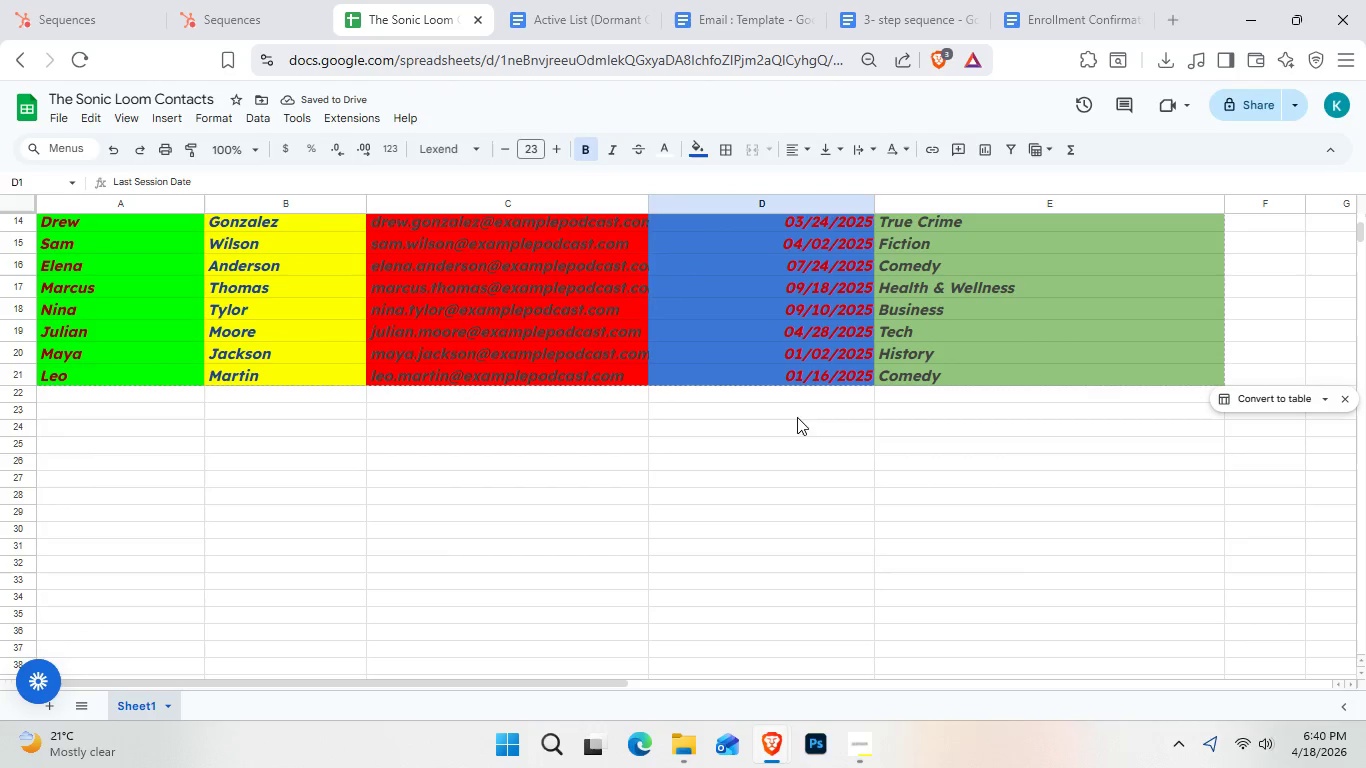 
left_click([774, 377])
 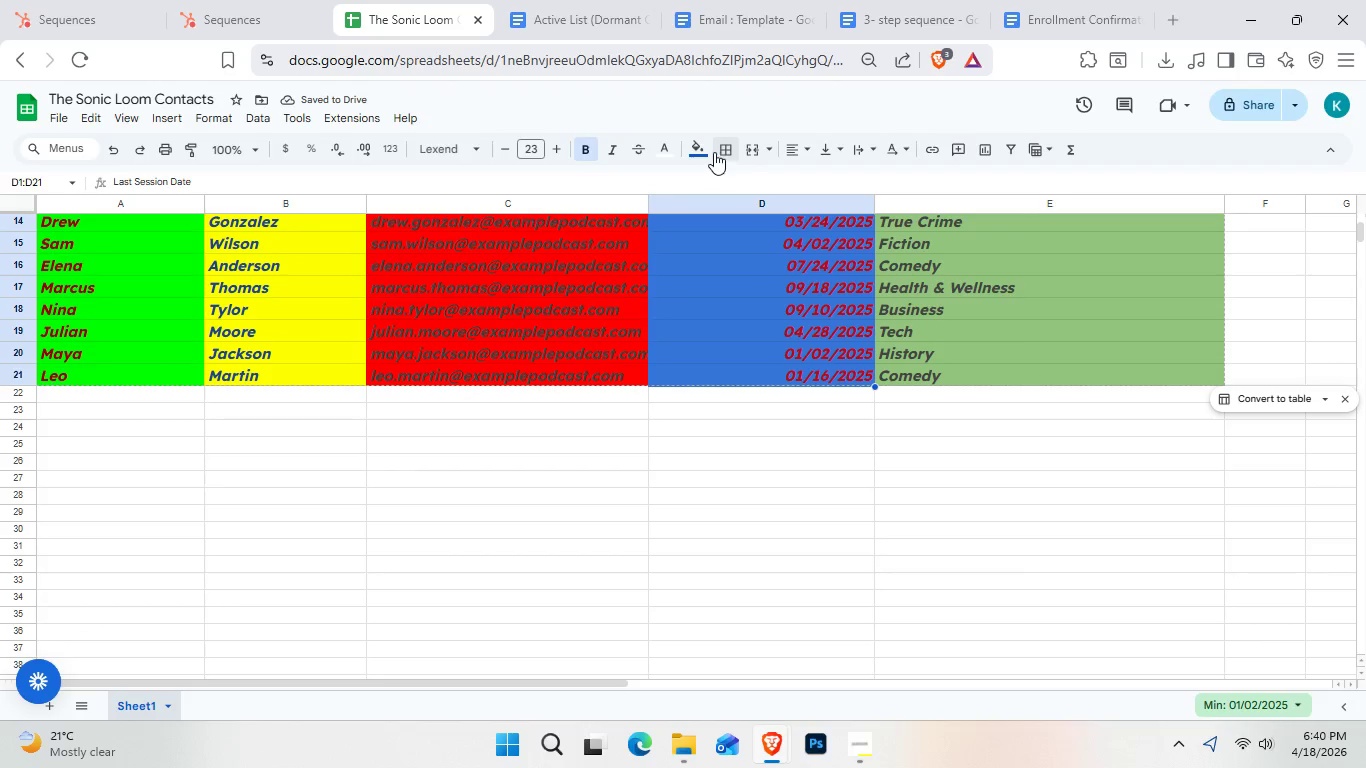 
left_click([701, 144])
 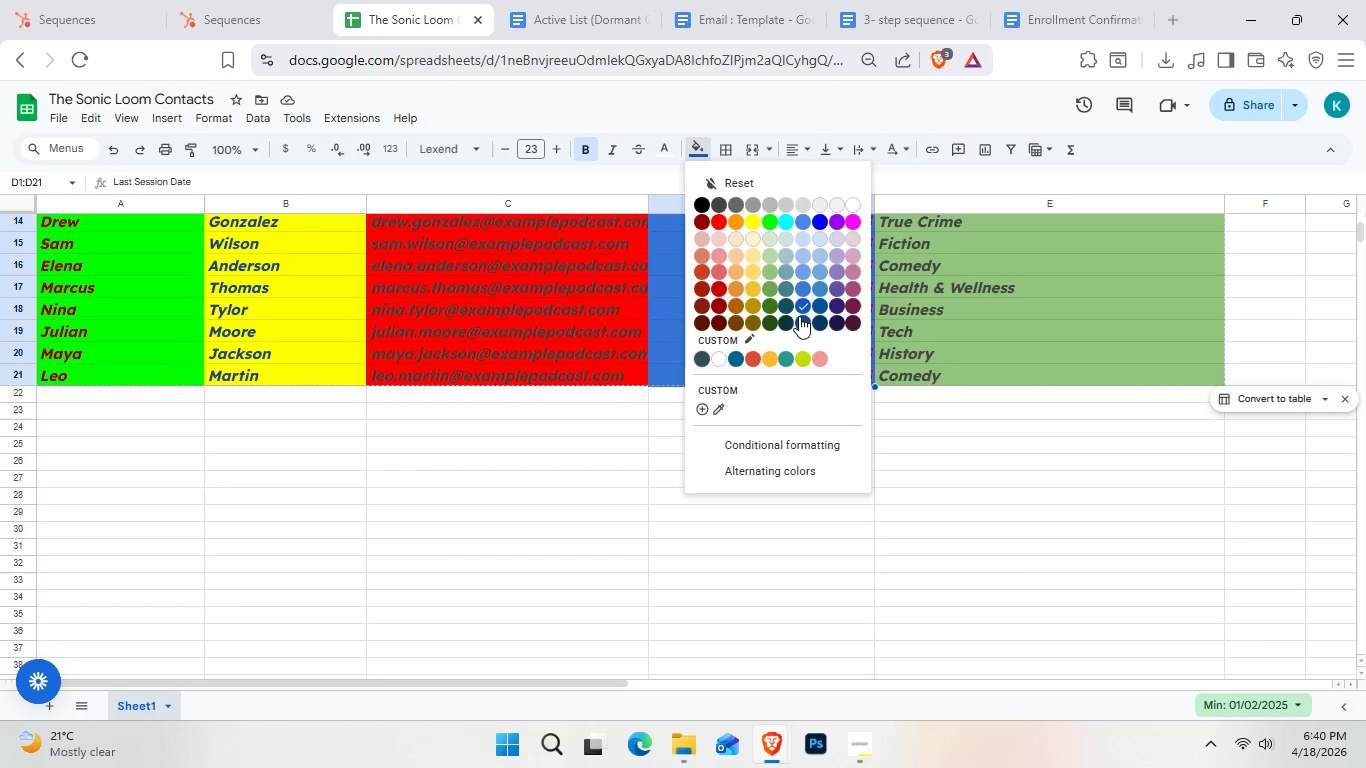 
left_click([802, 310])
 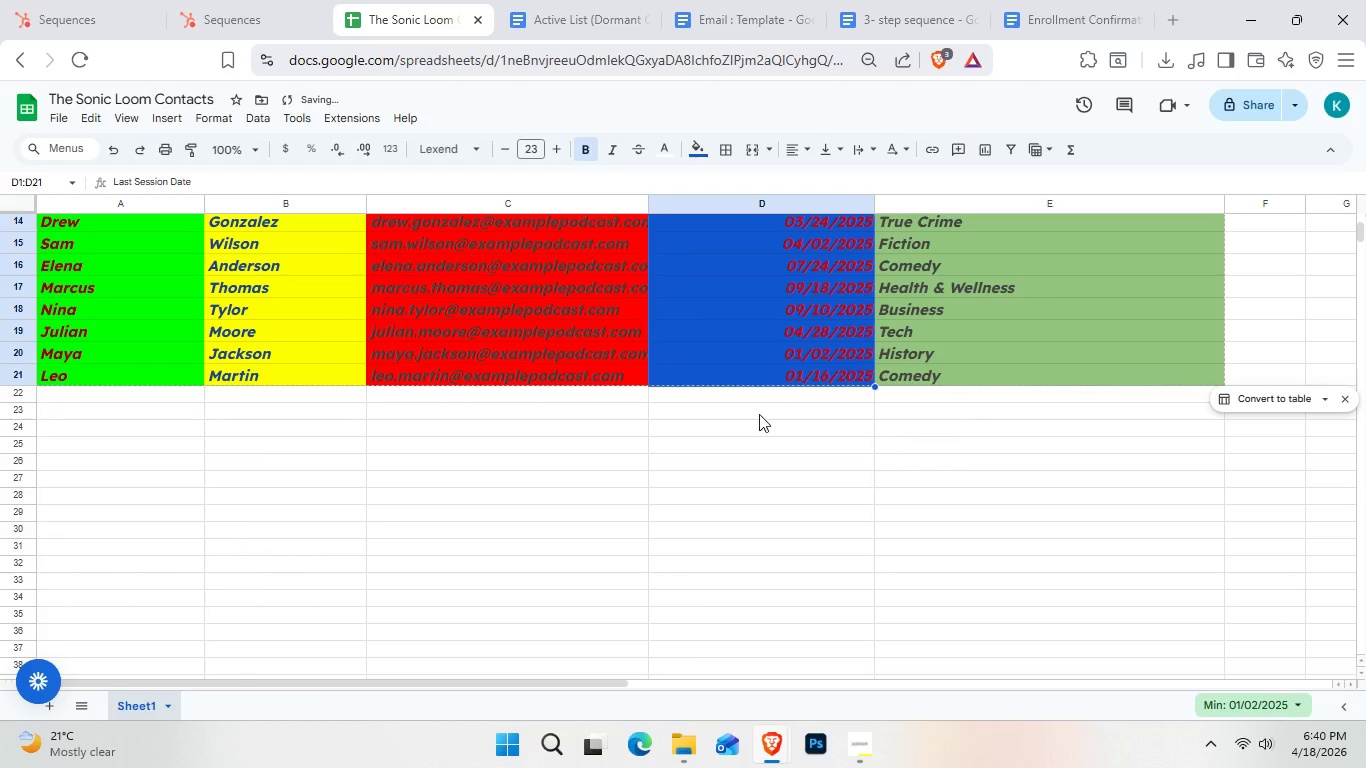 
left_click([755, 424])
 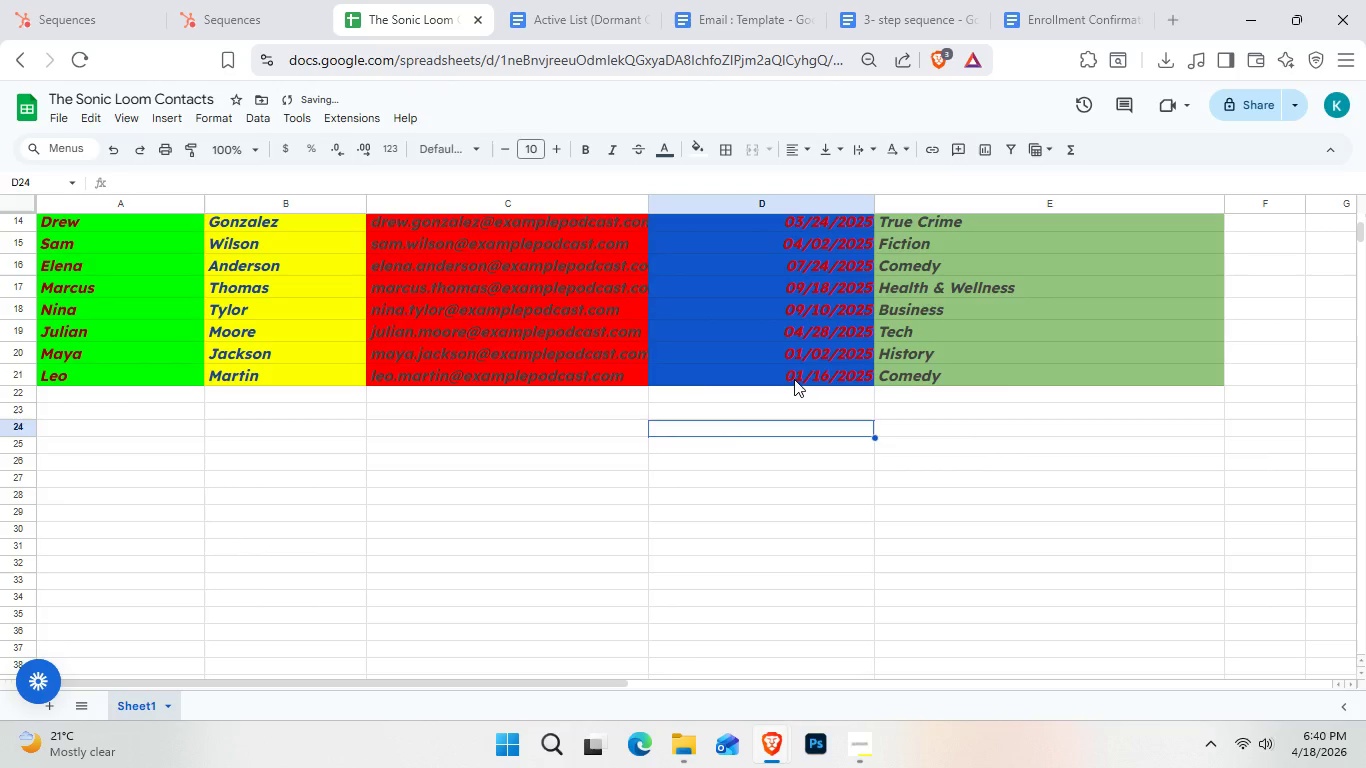 
left_click([794, 379])
 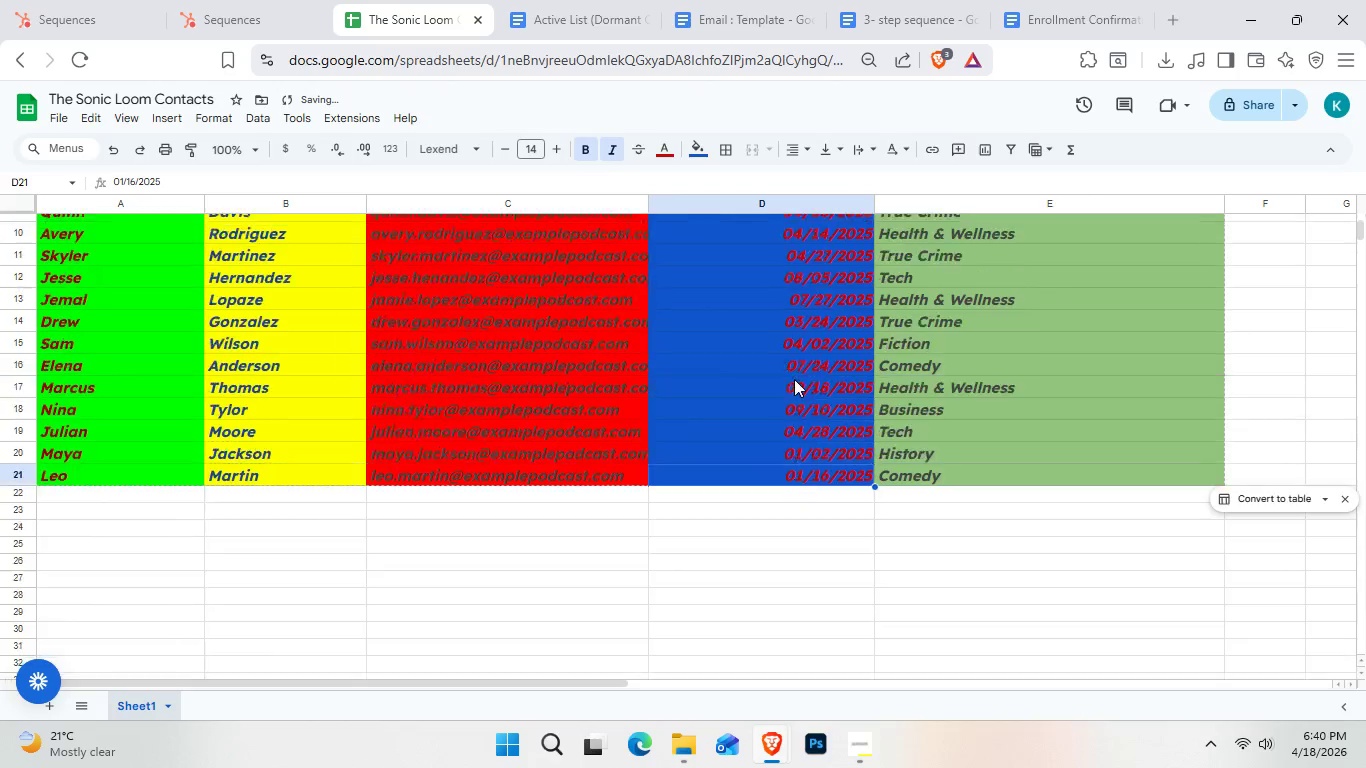 
hold_key(key=ShiftLeft, duration=0.7)
 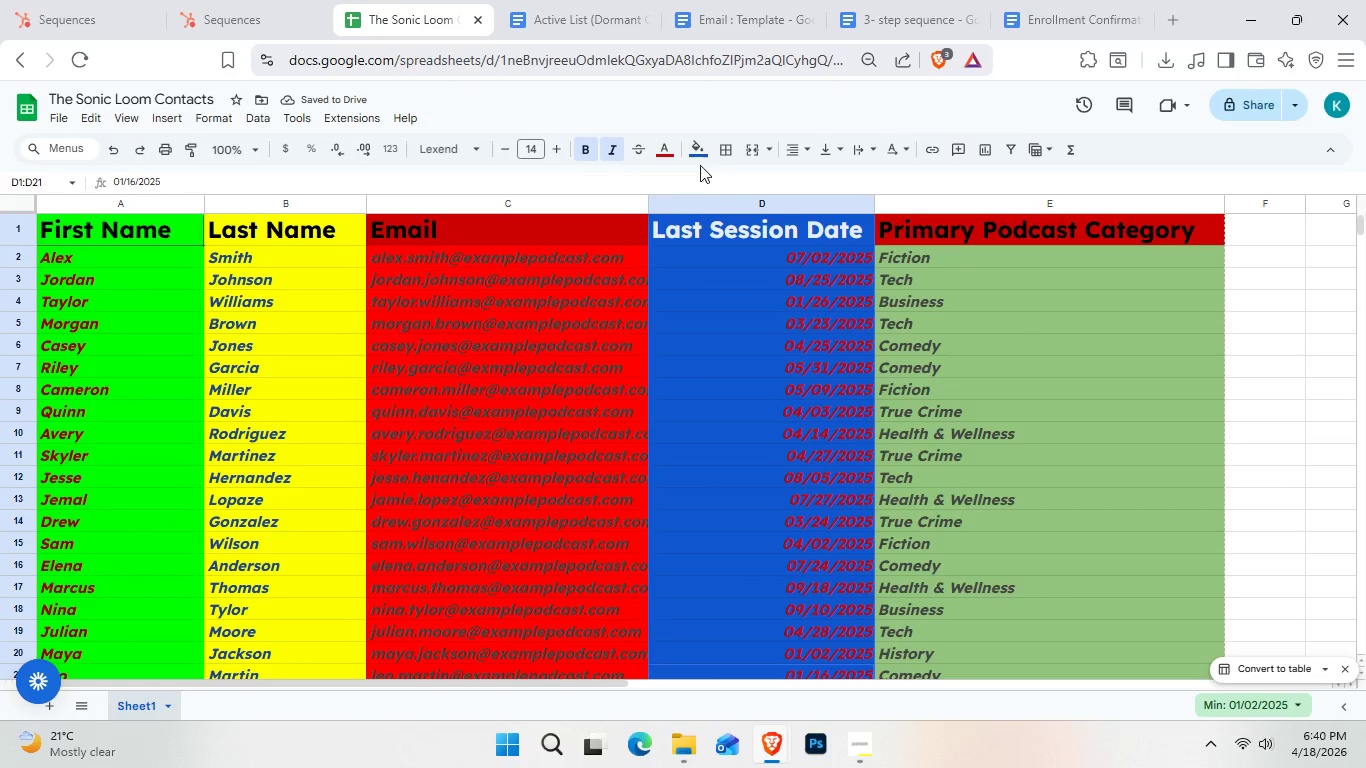 
scroll: coordinate [794, 379], scroll_direction: up, amount: 4.0
 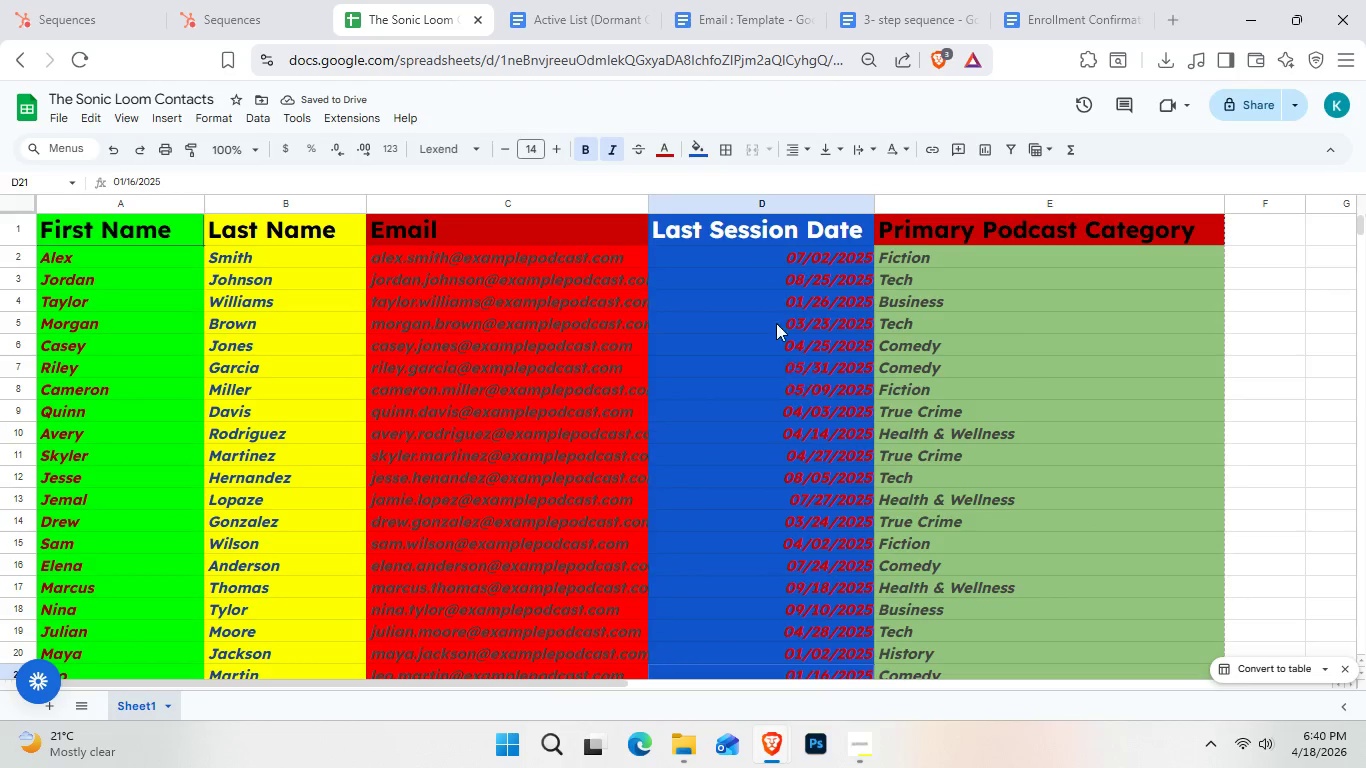 
left_click([774, 235])
 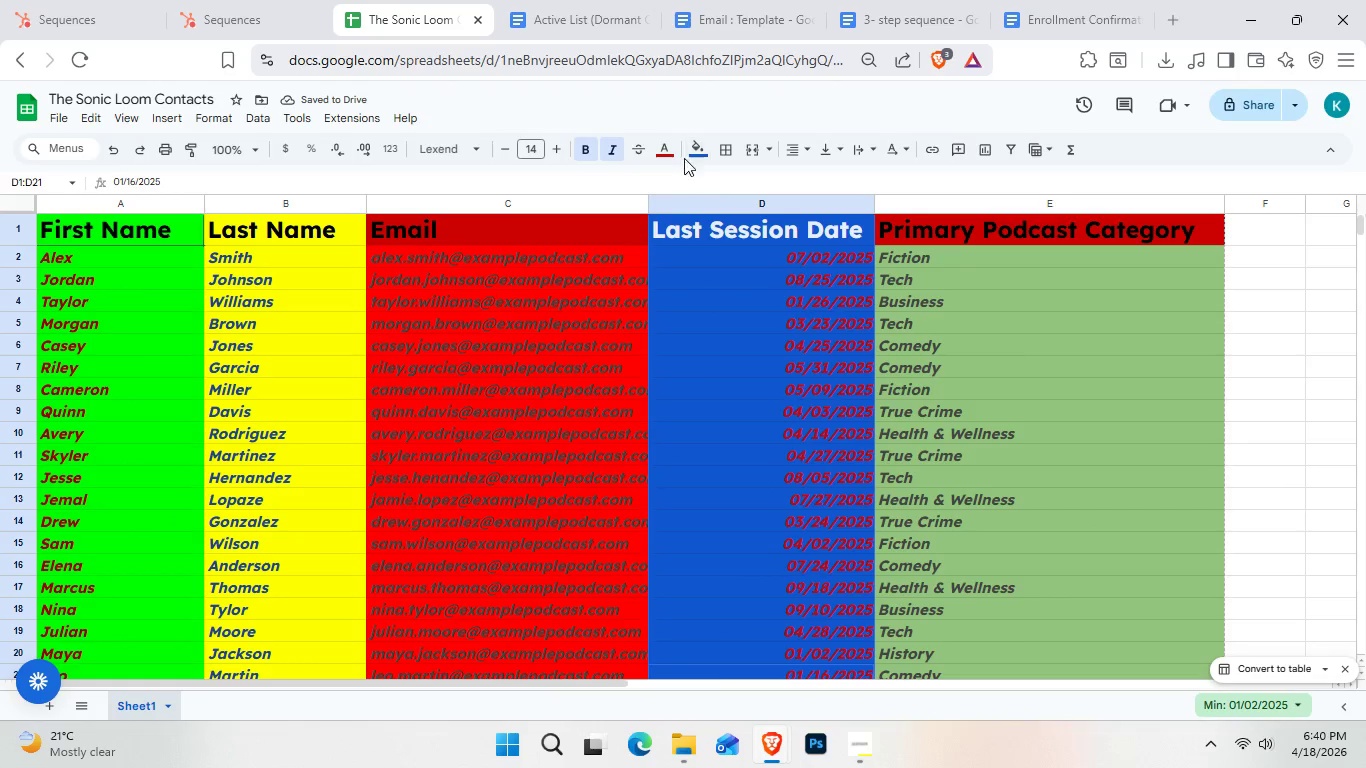 
left_click([672, 153])
 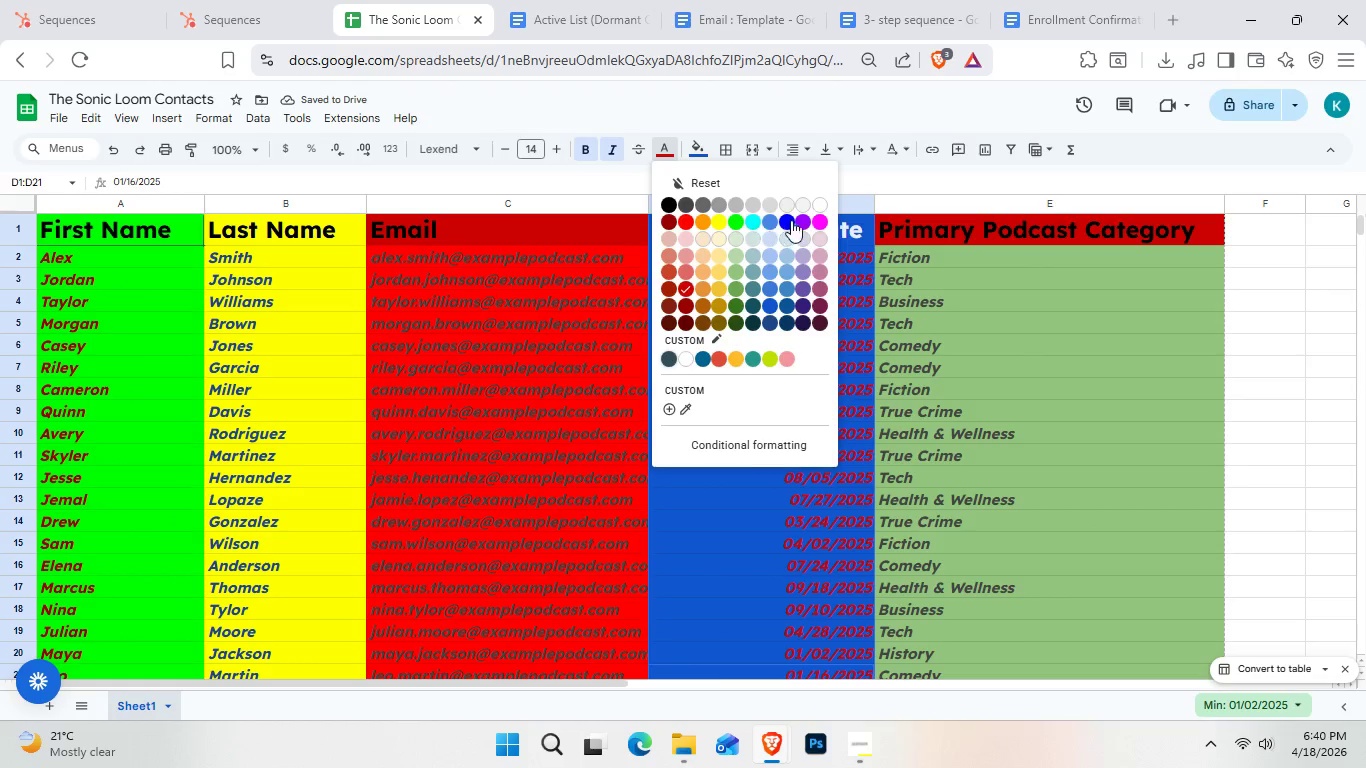 
left_click([825, 205])
 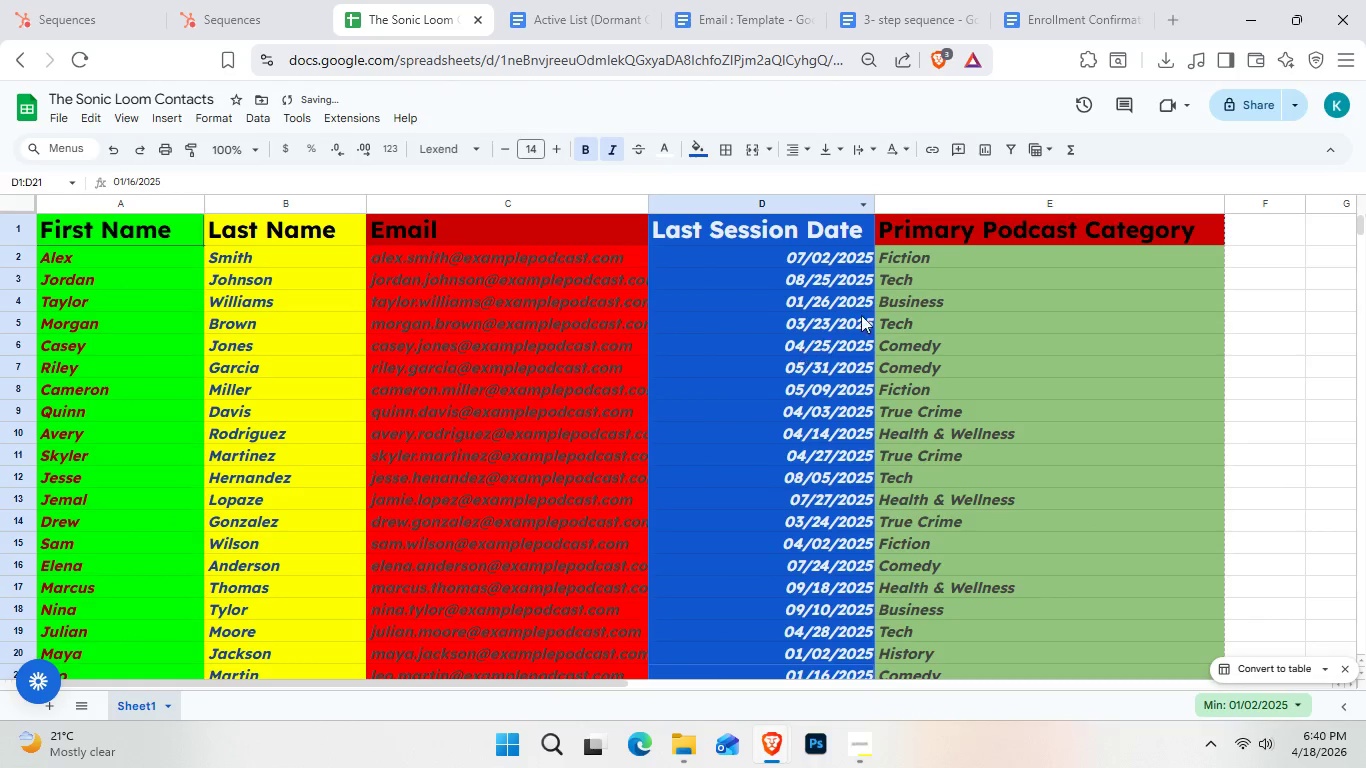 
left_click([970, 269])
 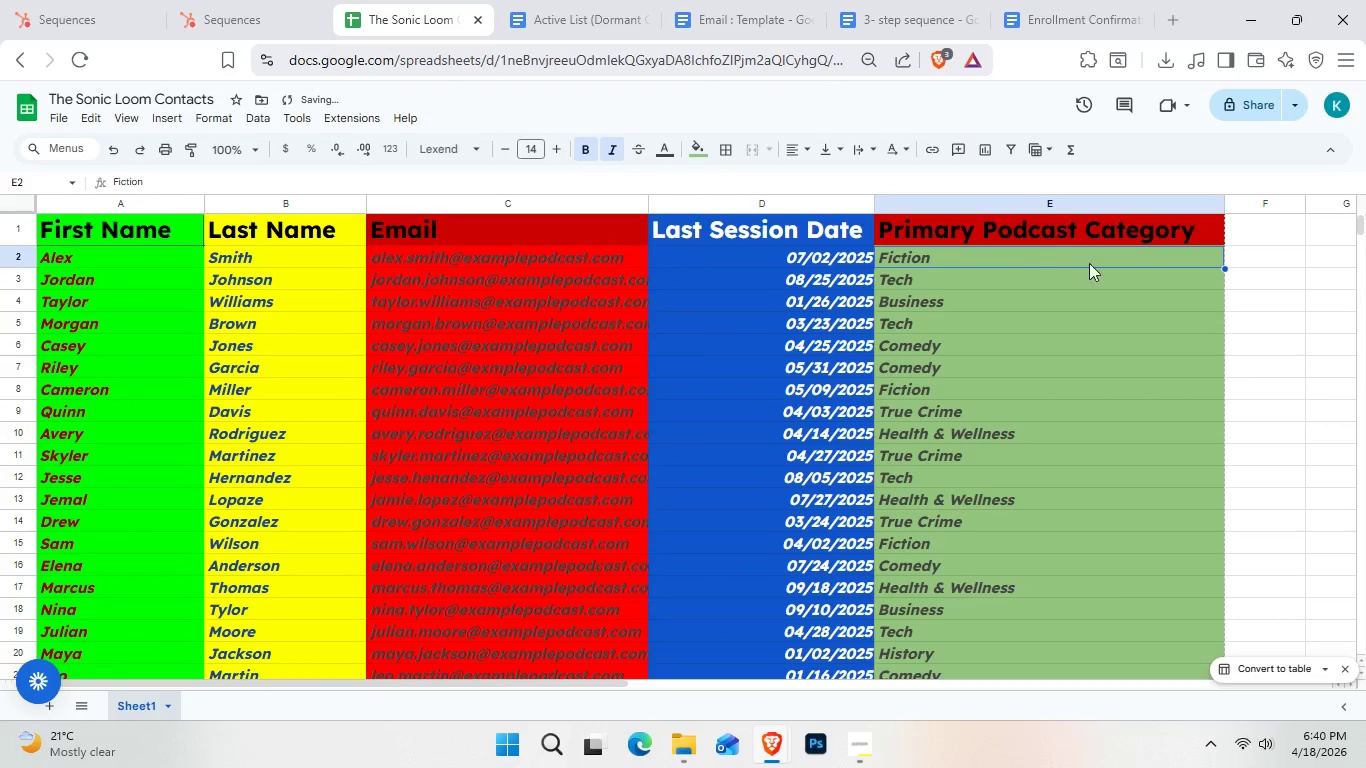 
left_click([1324, 357])
 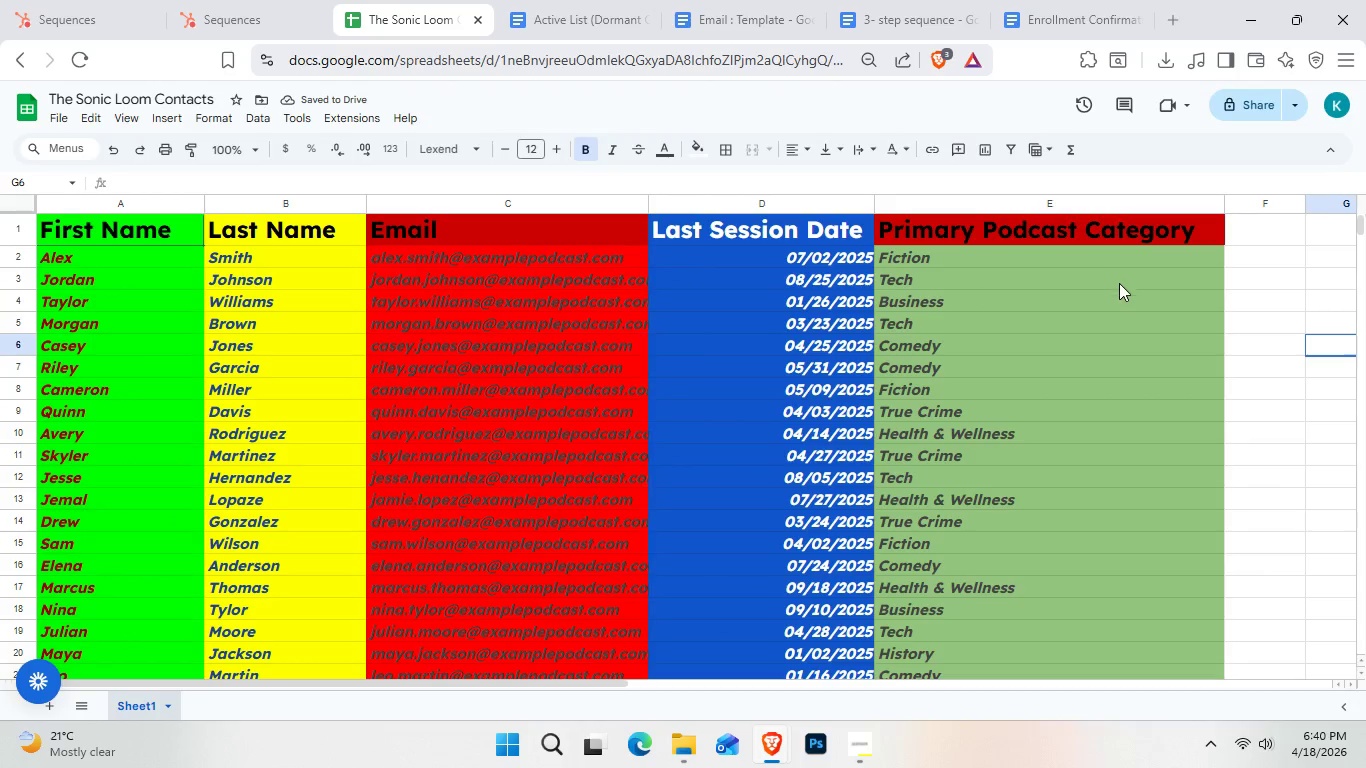 
scroll: coordinate [1114, 362], scroll_direction: down, amount: 1.0